 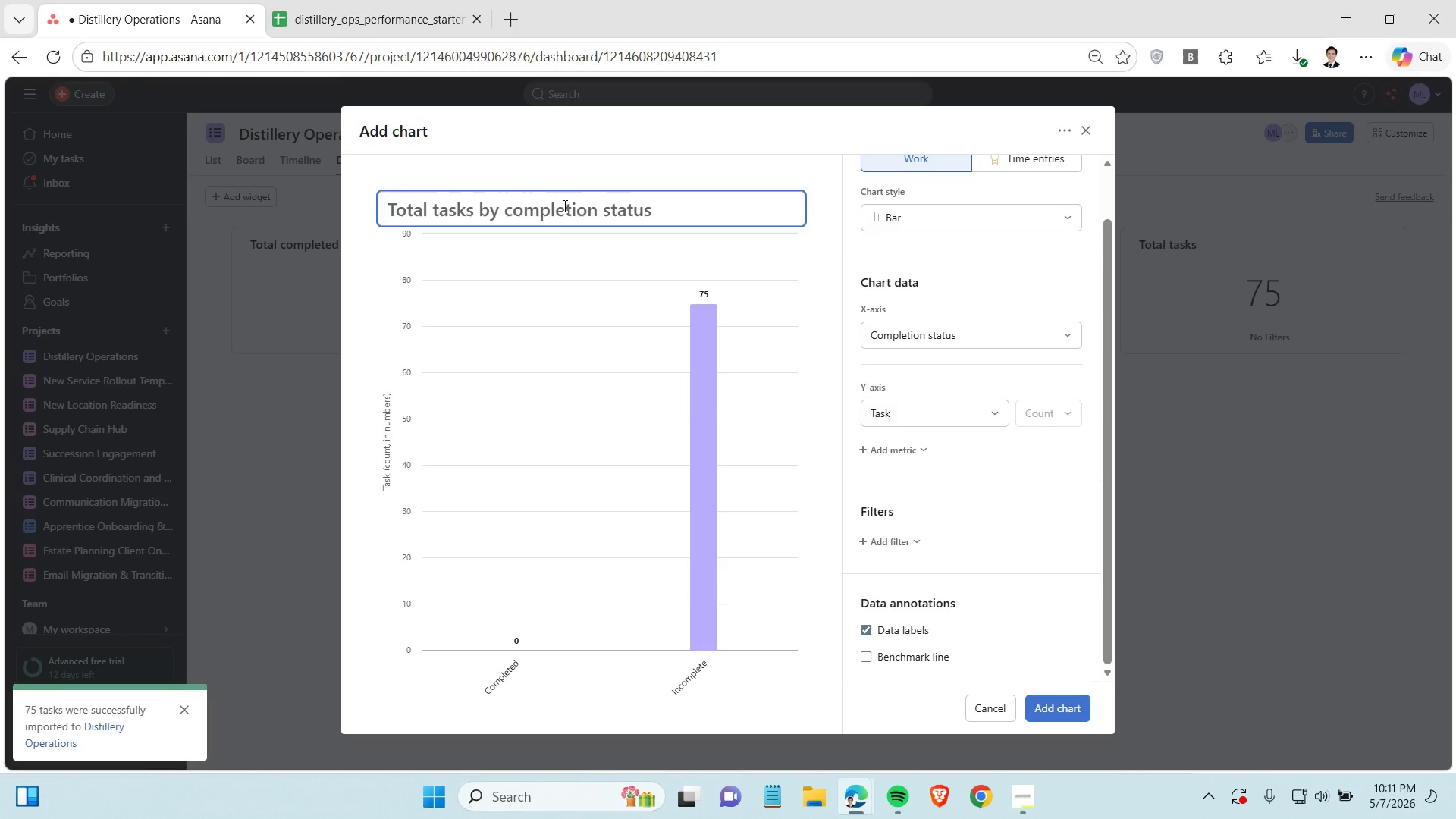 
triple_click([563, 206])
 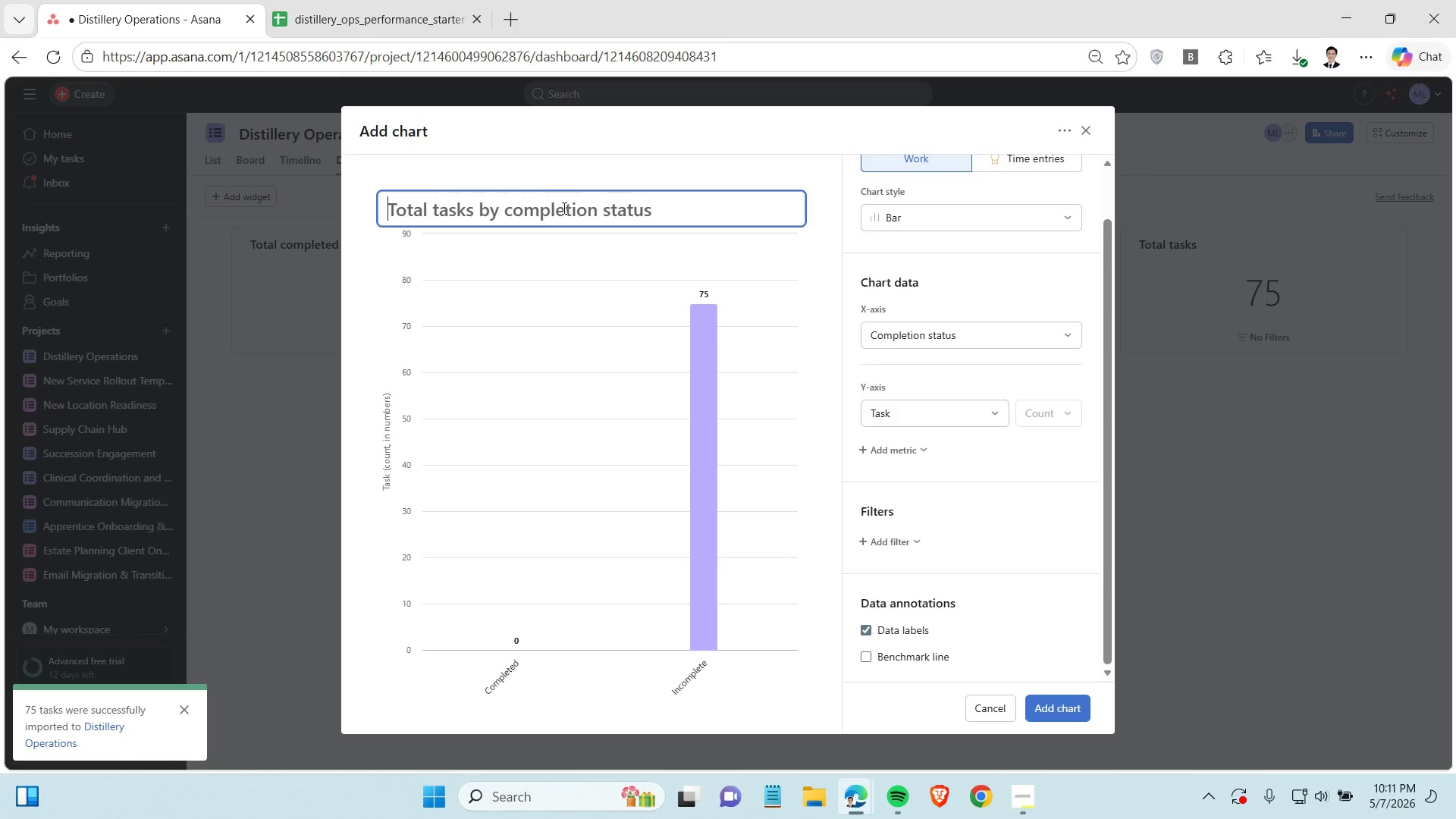 
triple_click([563, 206])
 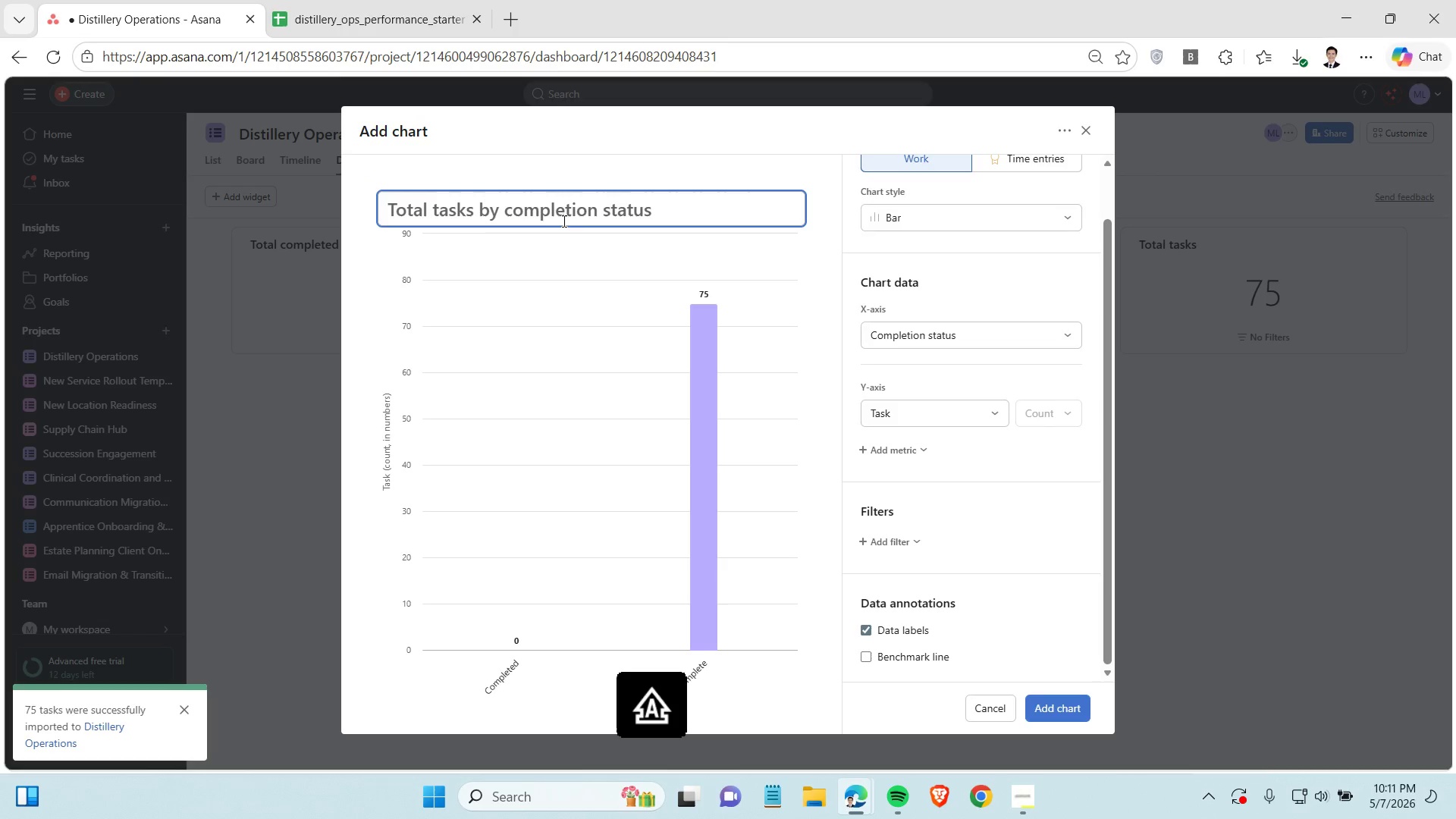 
type(Completion Count by Department)
 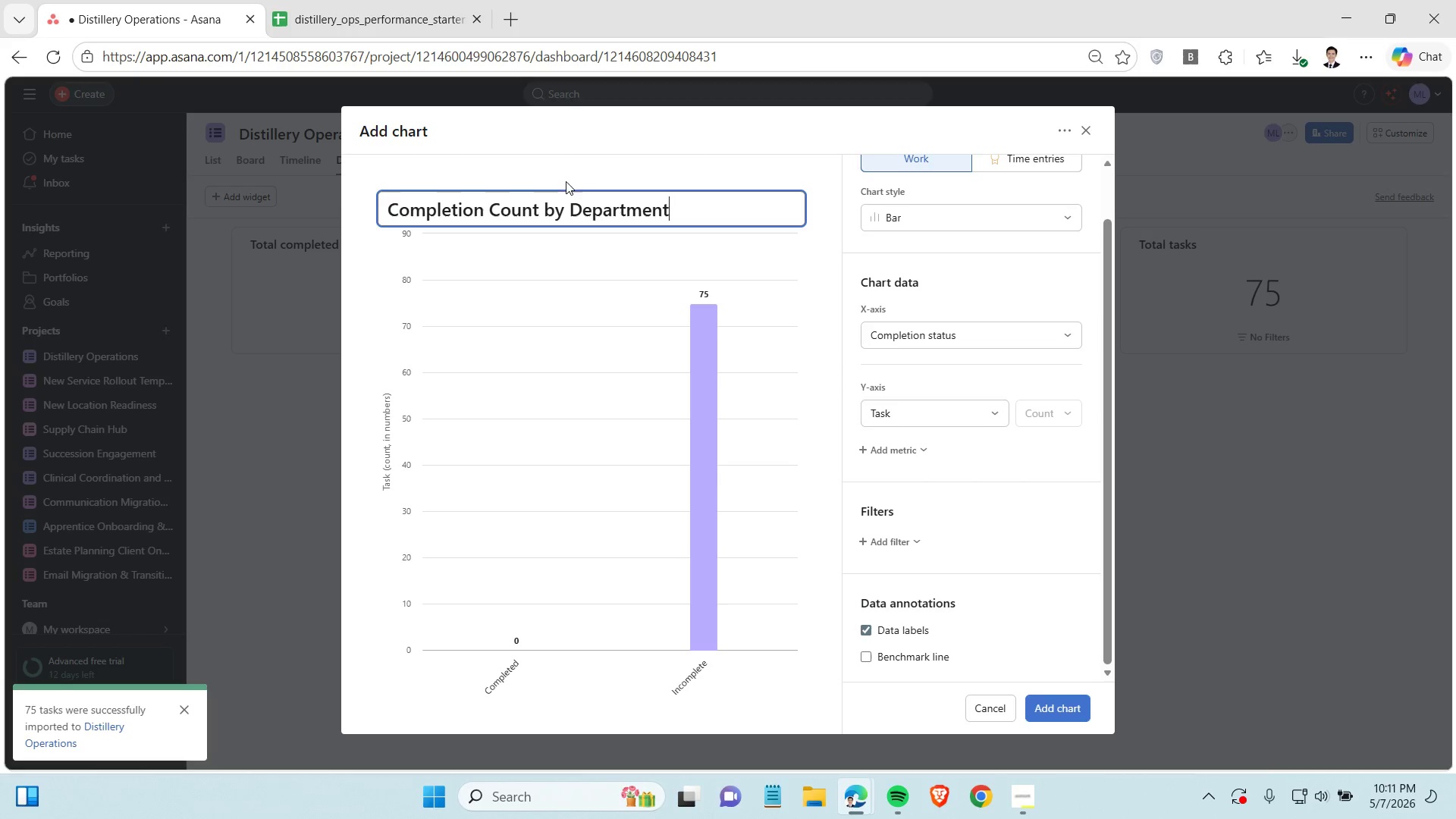 
left_click([570, 172])
 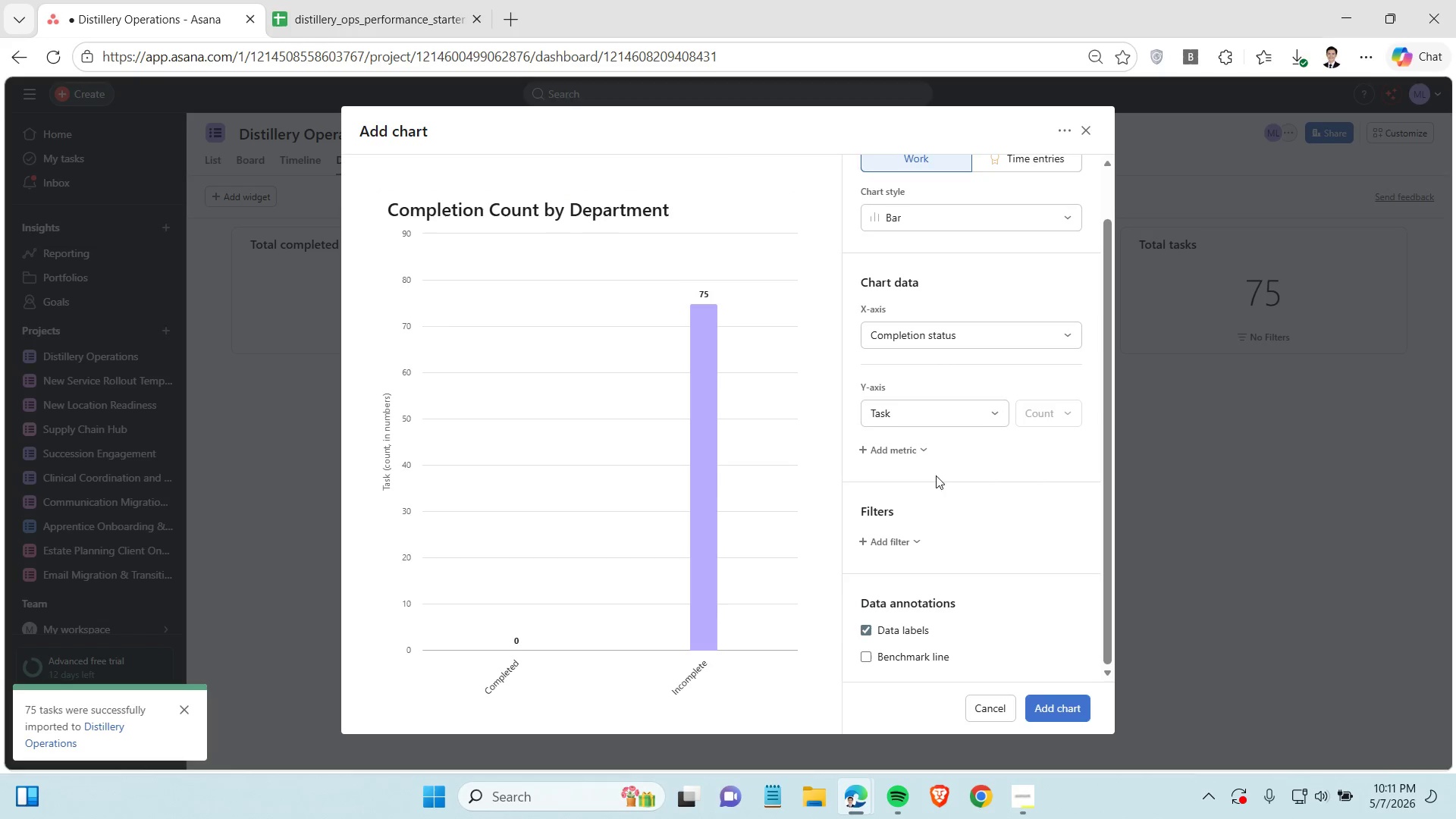 
scroll: coordinate [940, 576], scroll_direction: down, amount: 2.0
 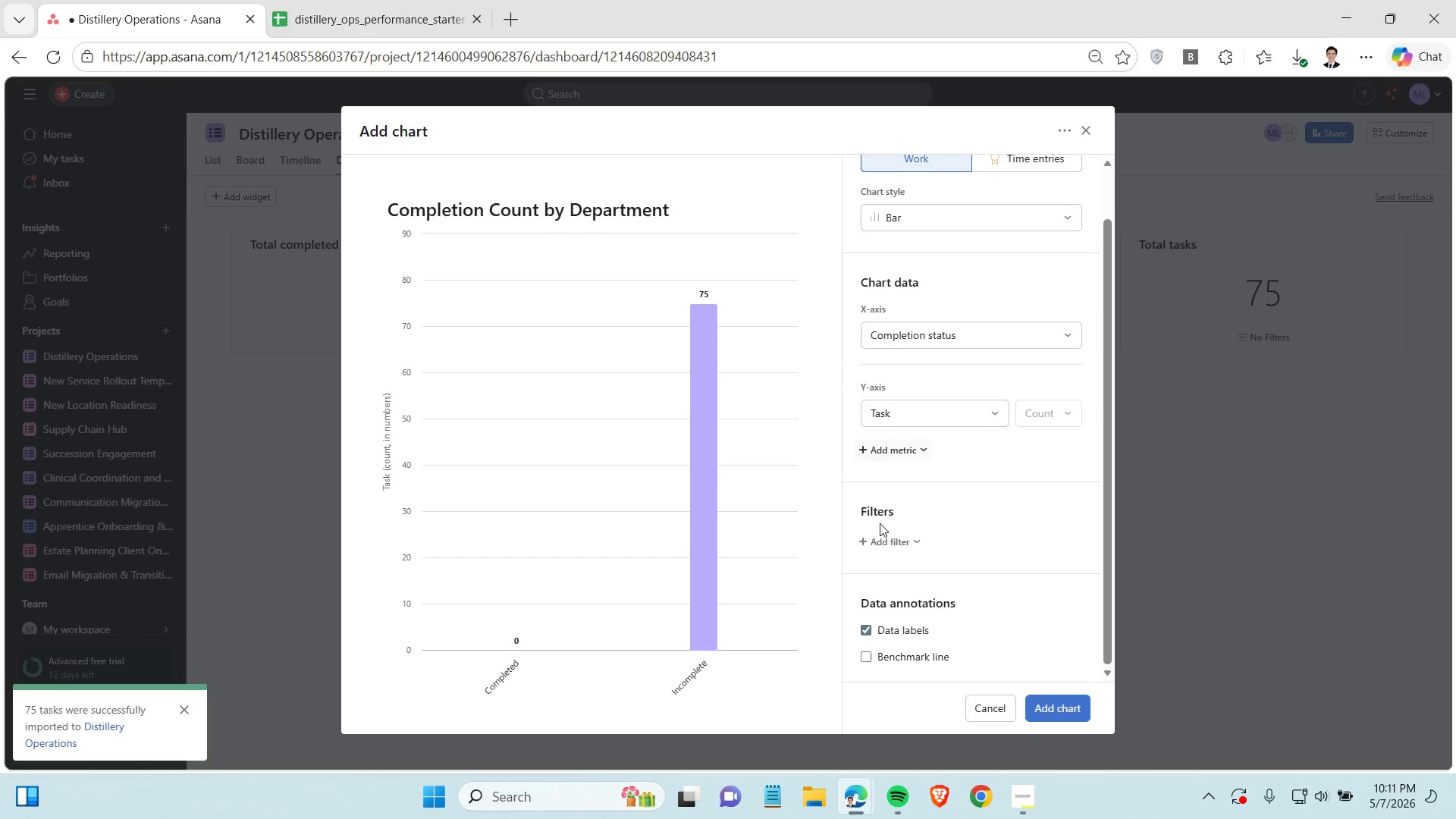 
mouse_move([883, 524])
 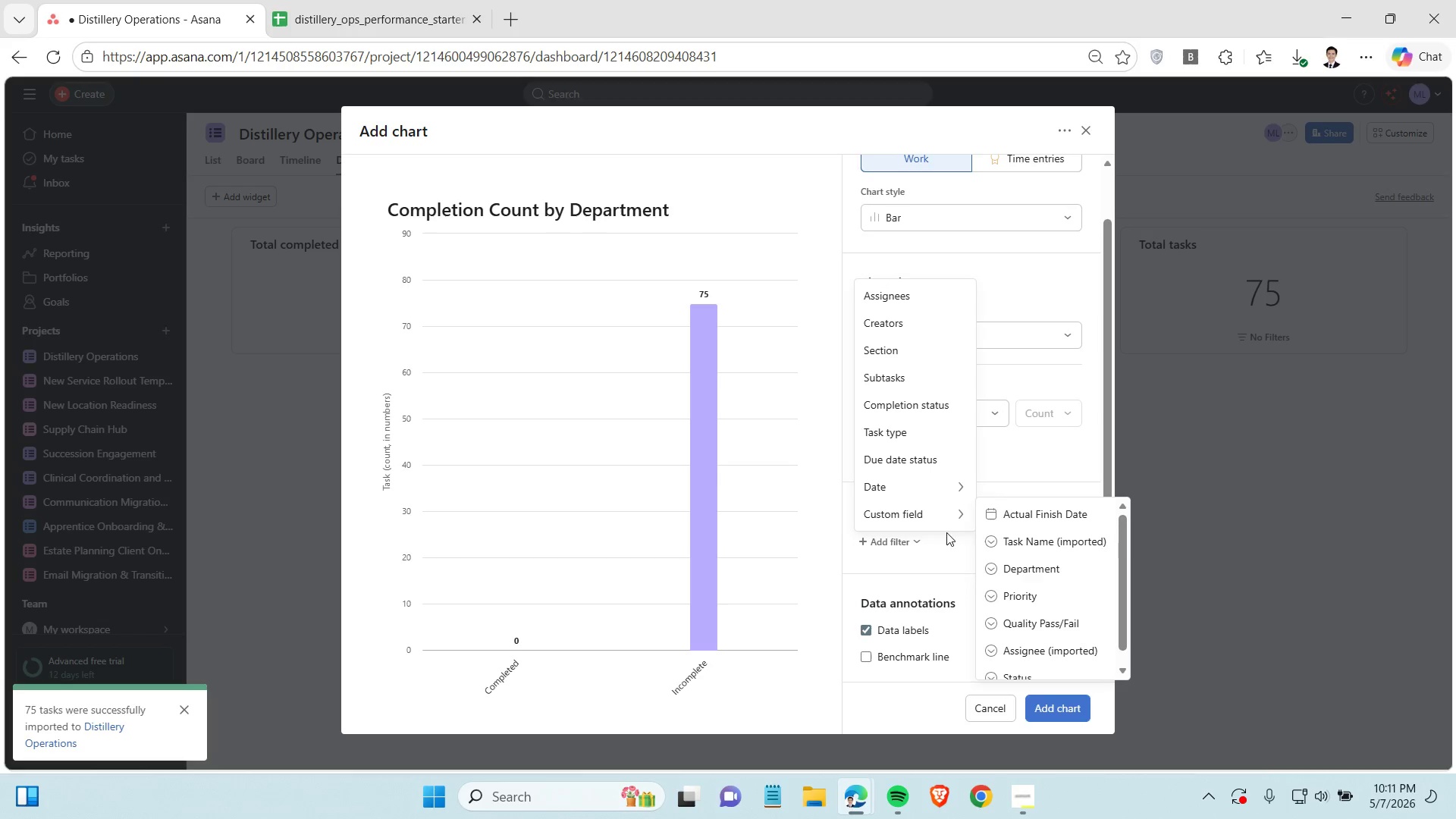 
mouse_move([1036, 580])
 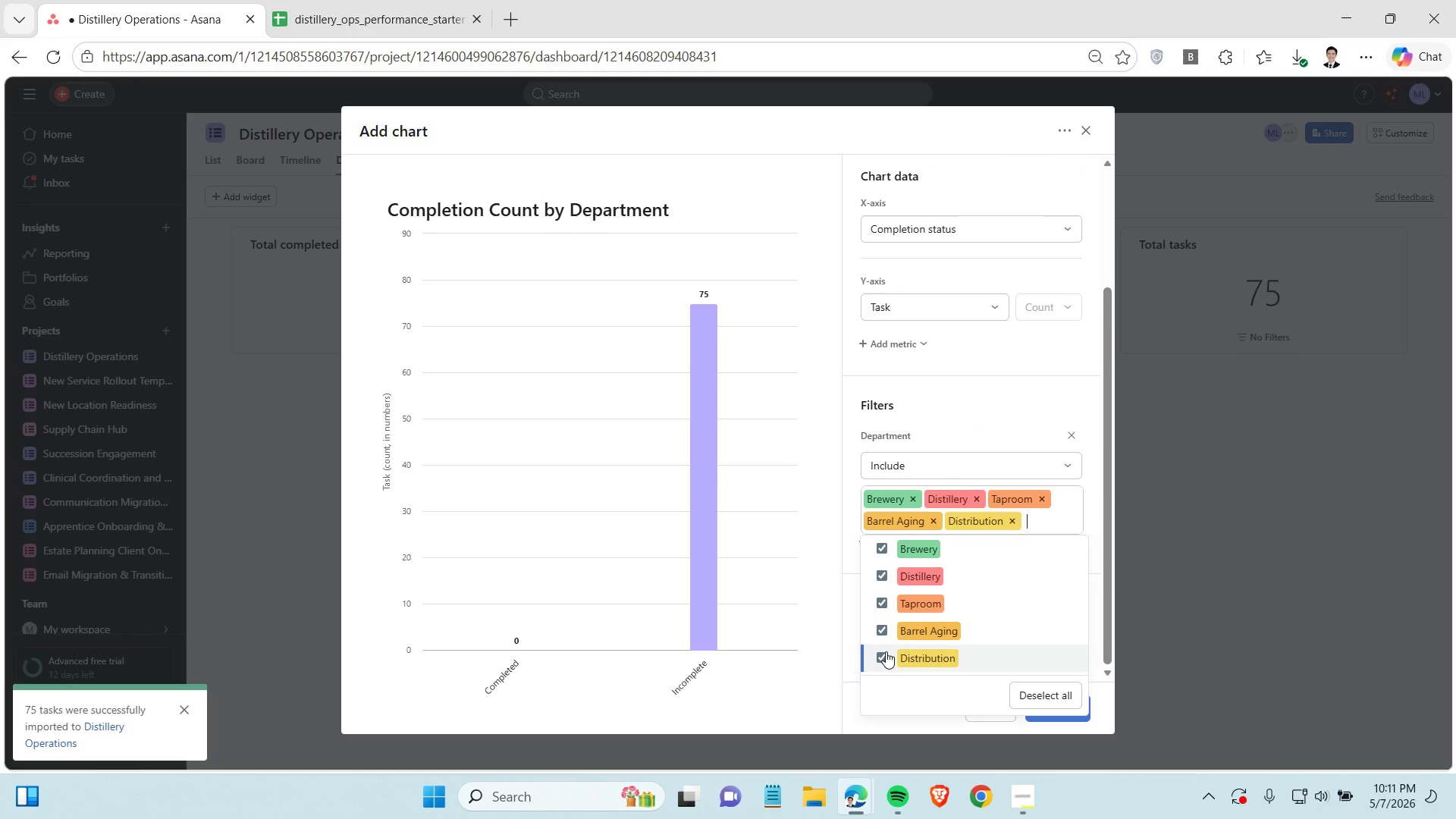 
left_click([883, 654])
 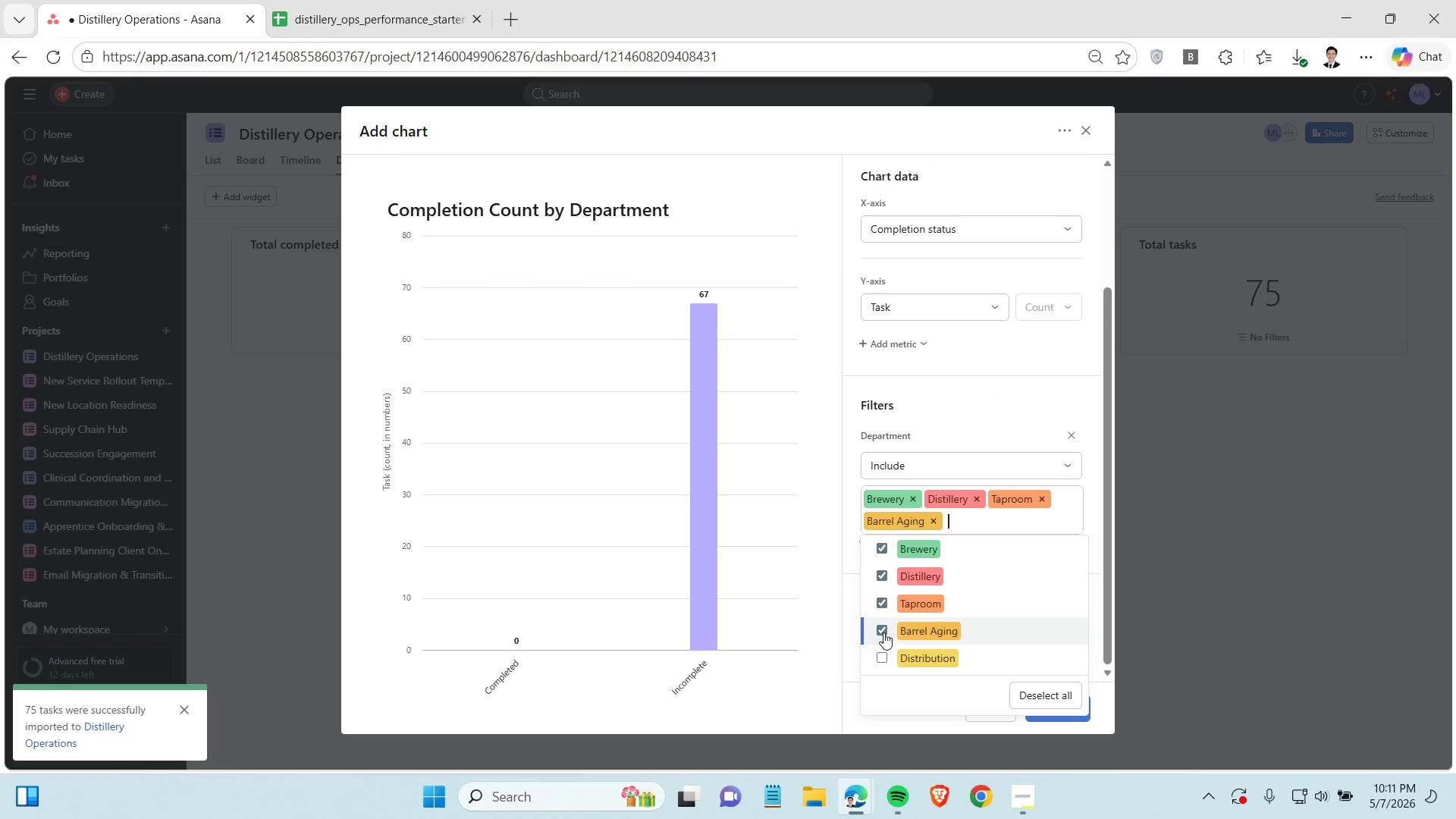 
left_click([883, 632])
 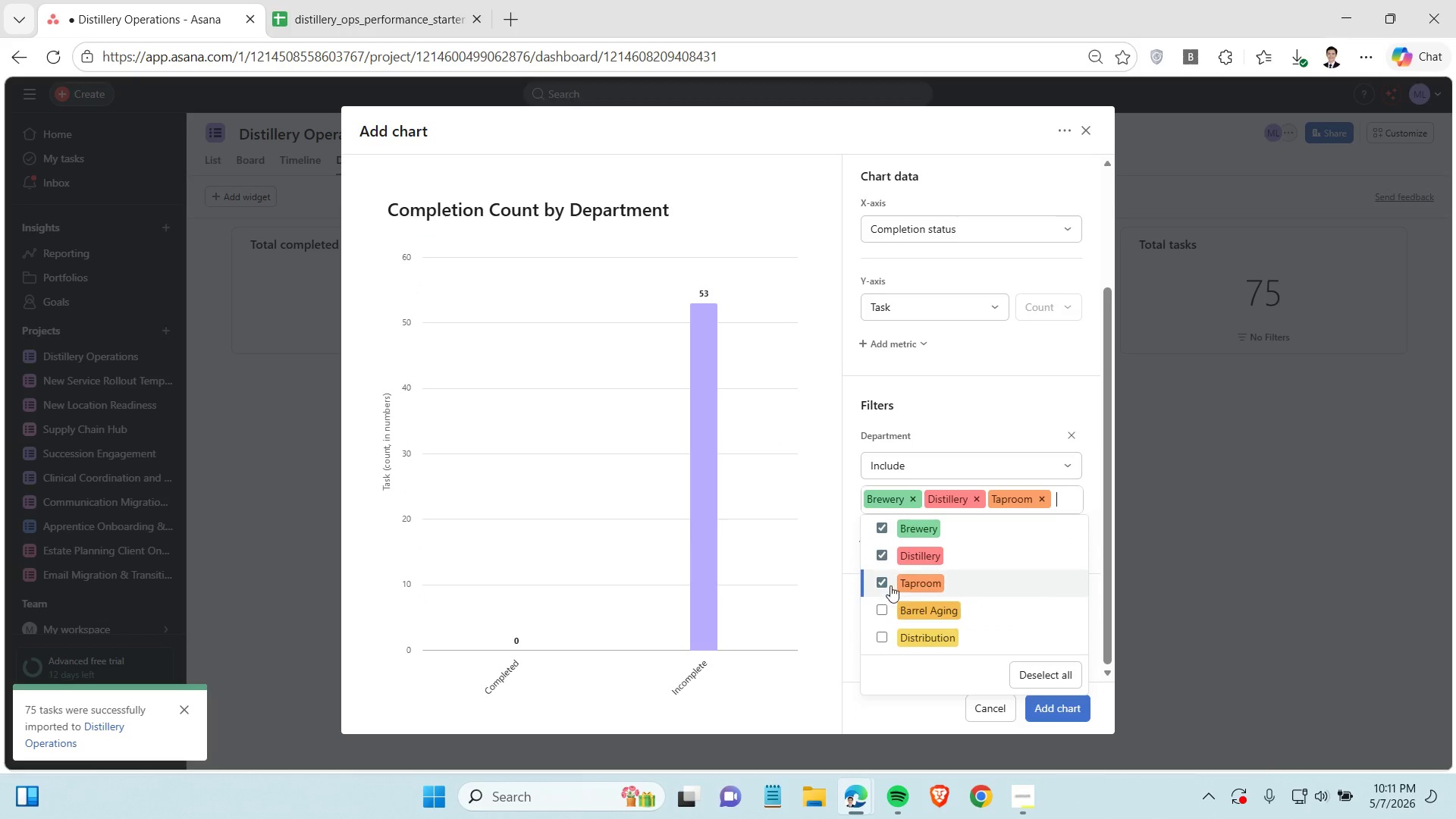 
left_click([884, 579])
 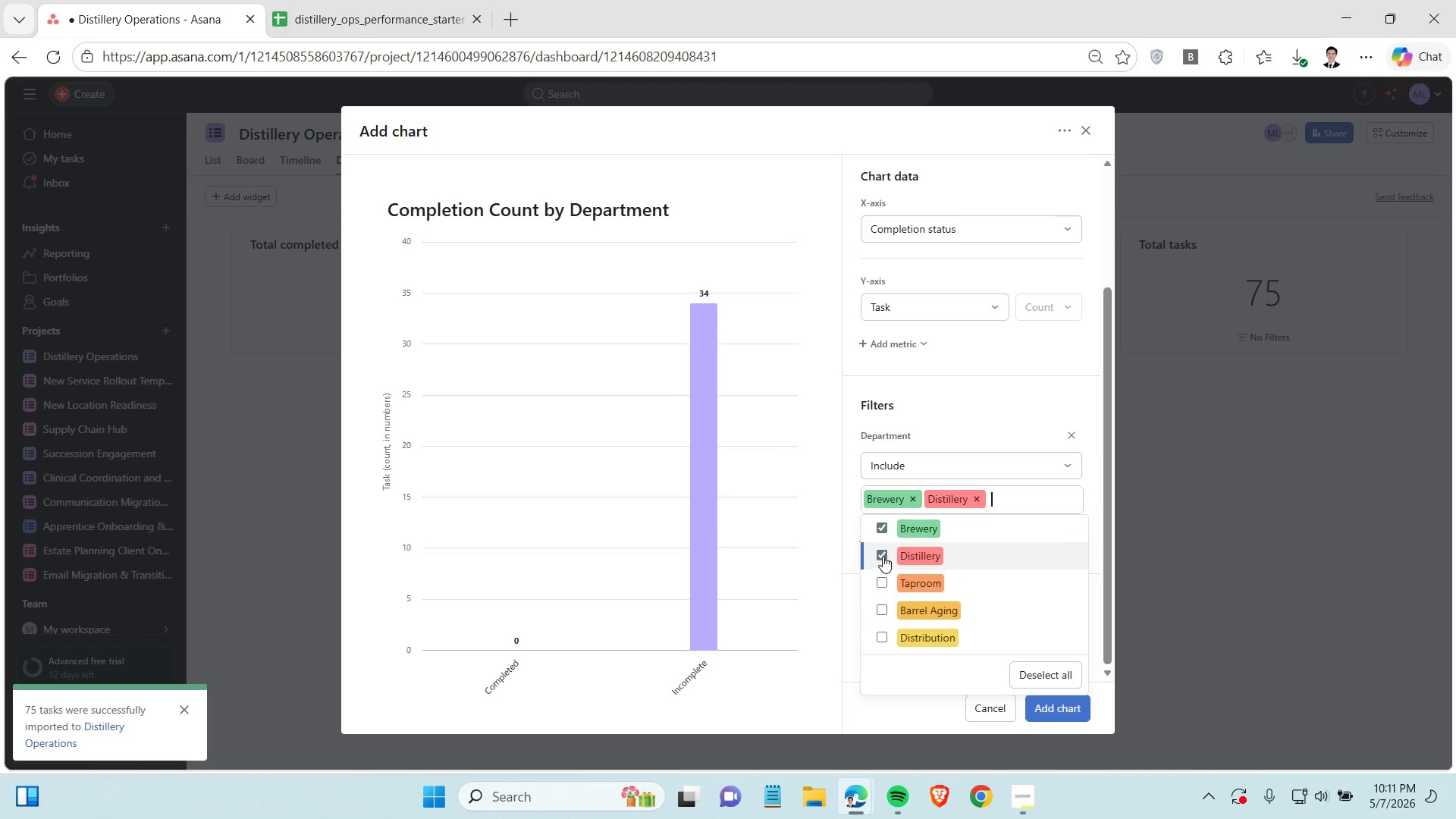 
left_click([883, 556])
 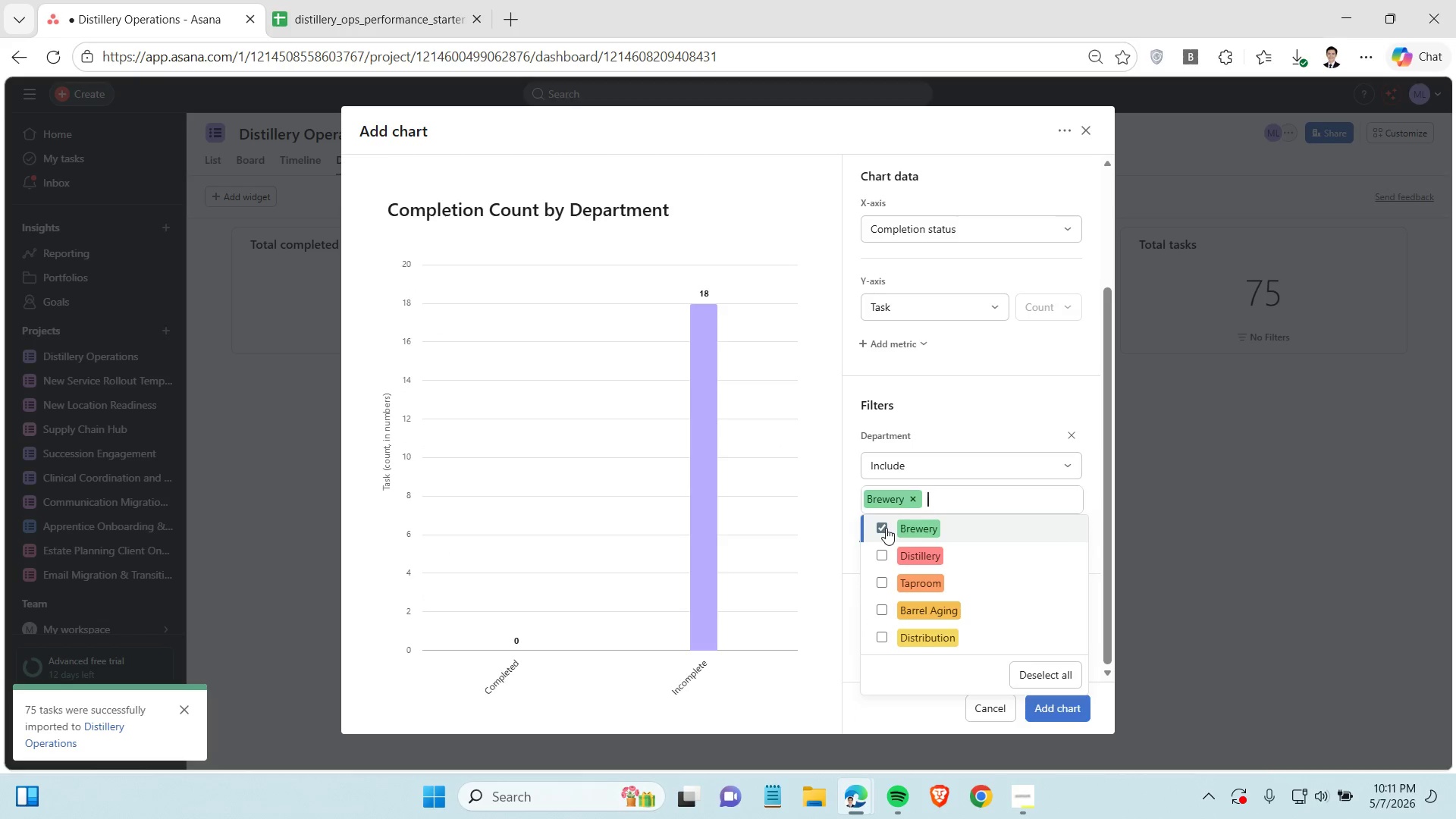 
left_click([886, 528])
 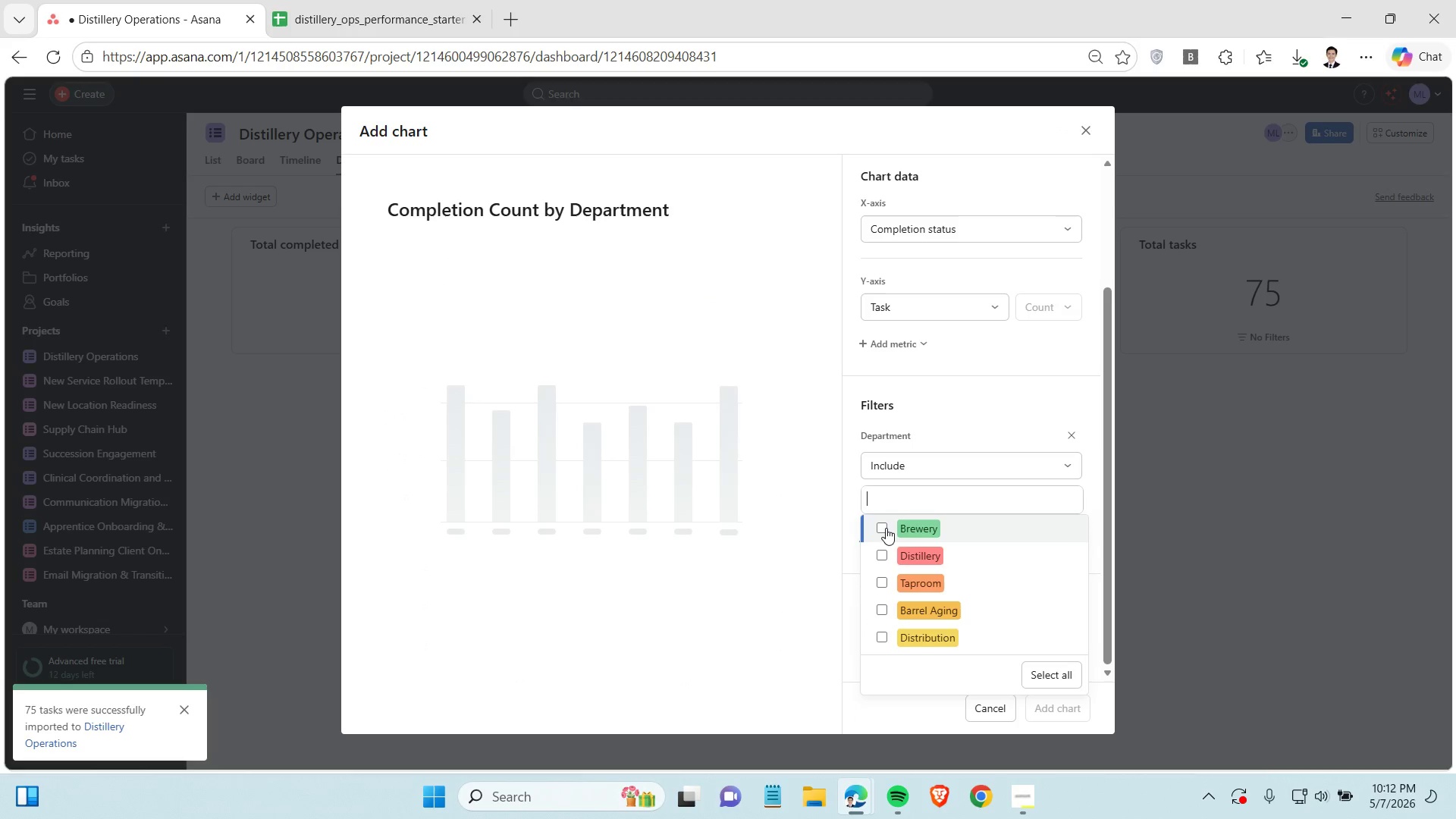 
left_click([886, 528])
 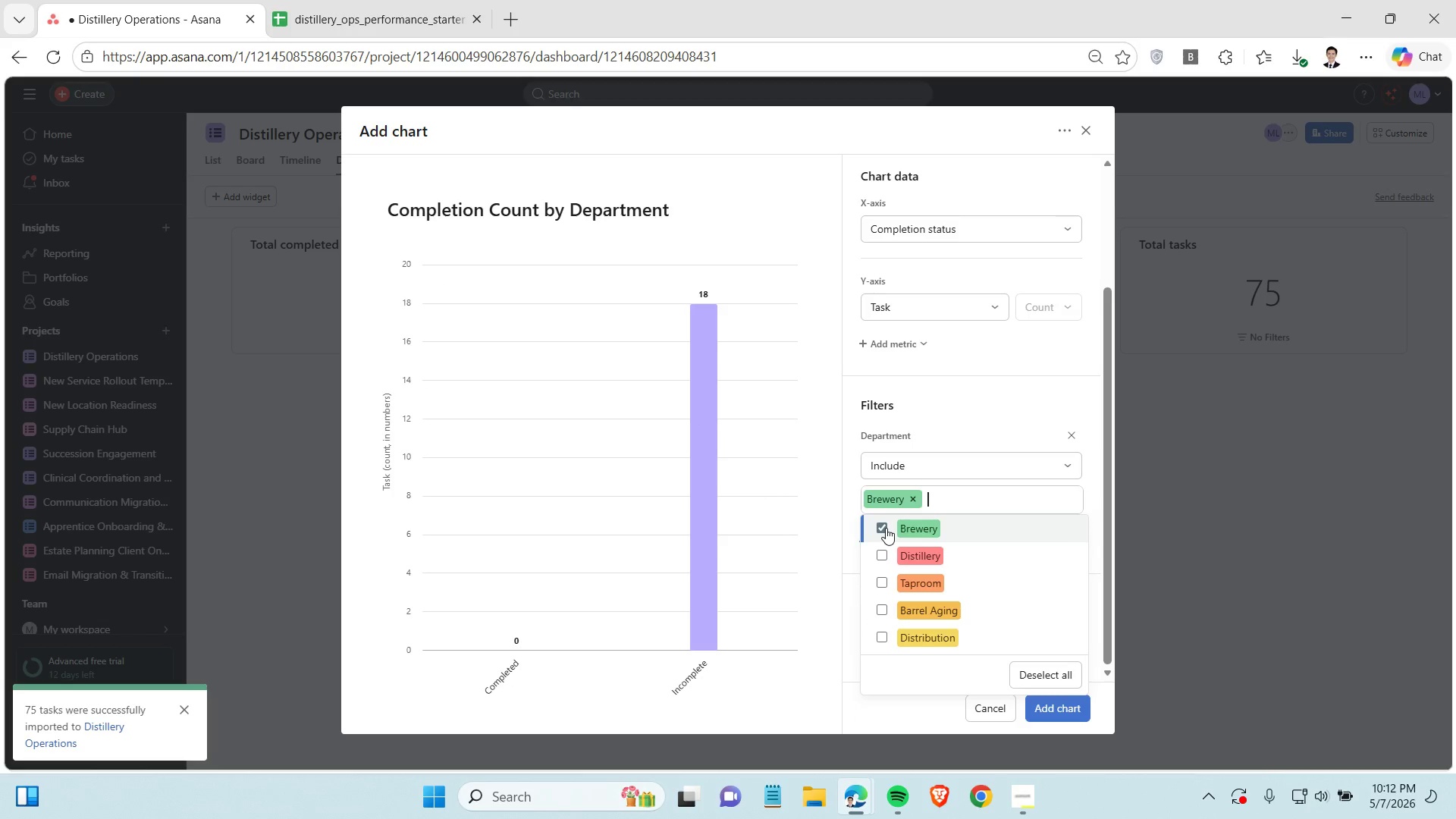 
left_click([883, 557])
 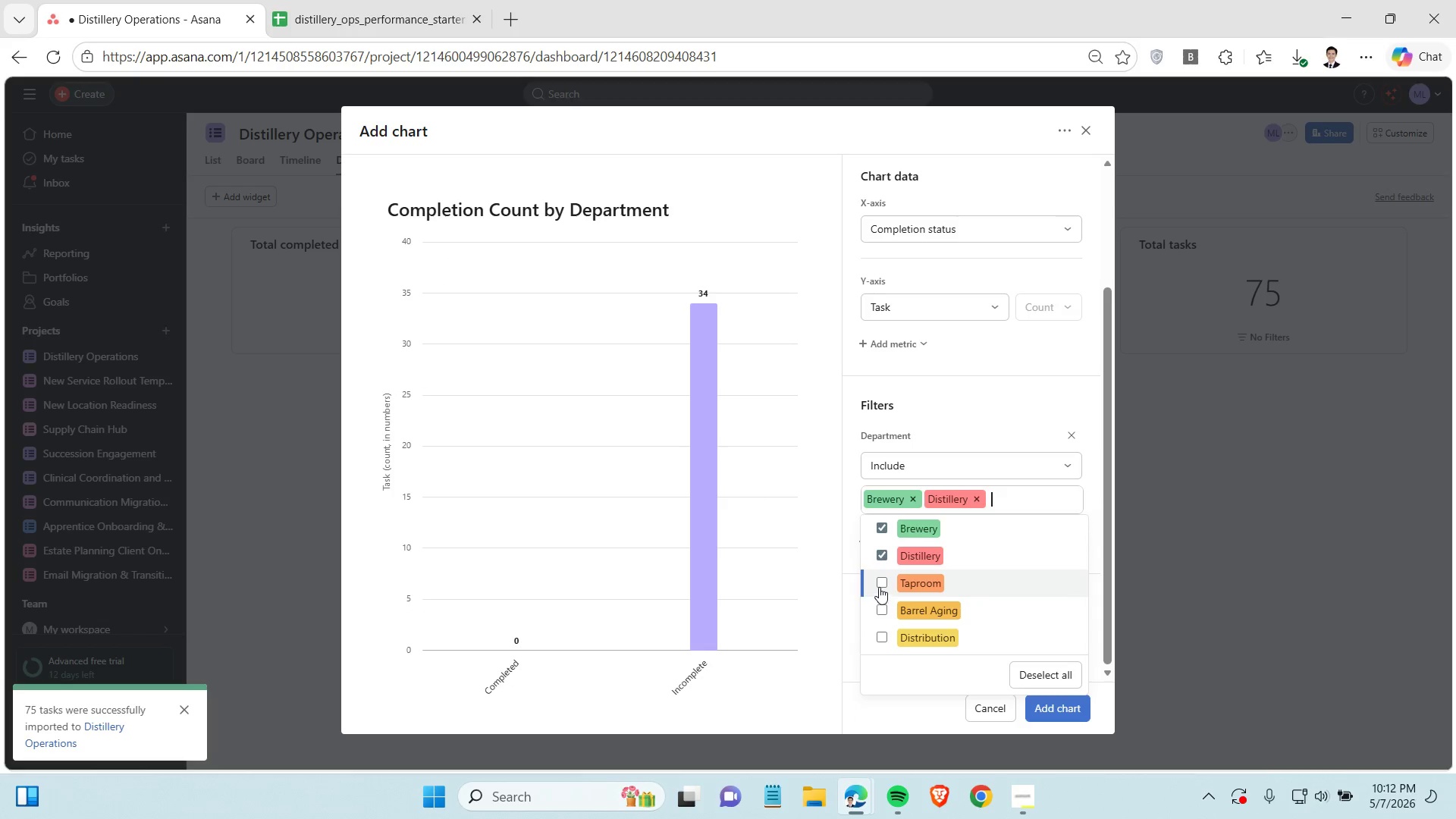 
left_click([880, 585])
 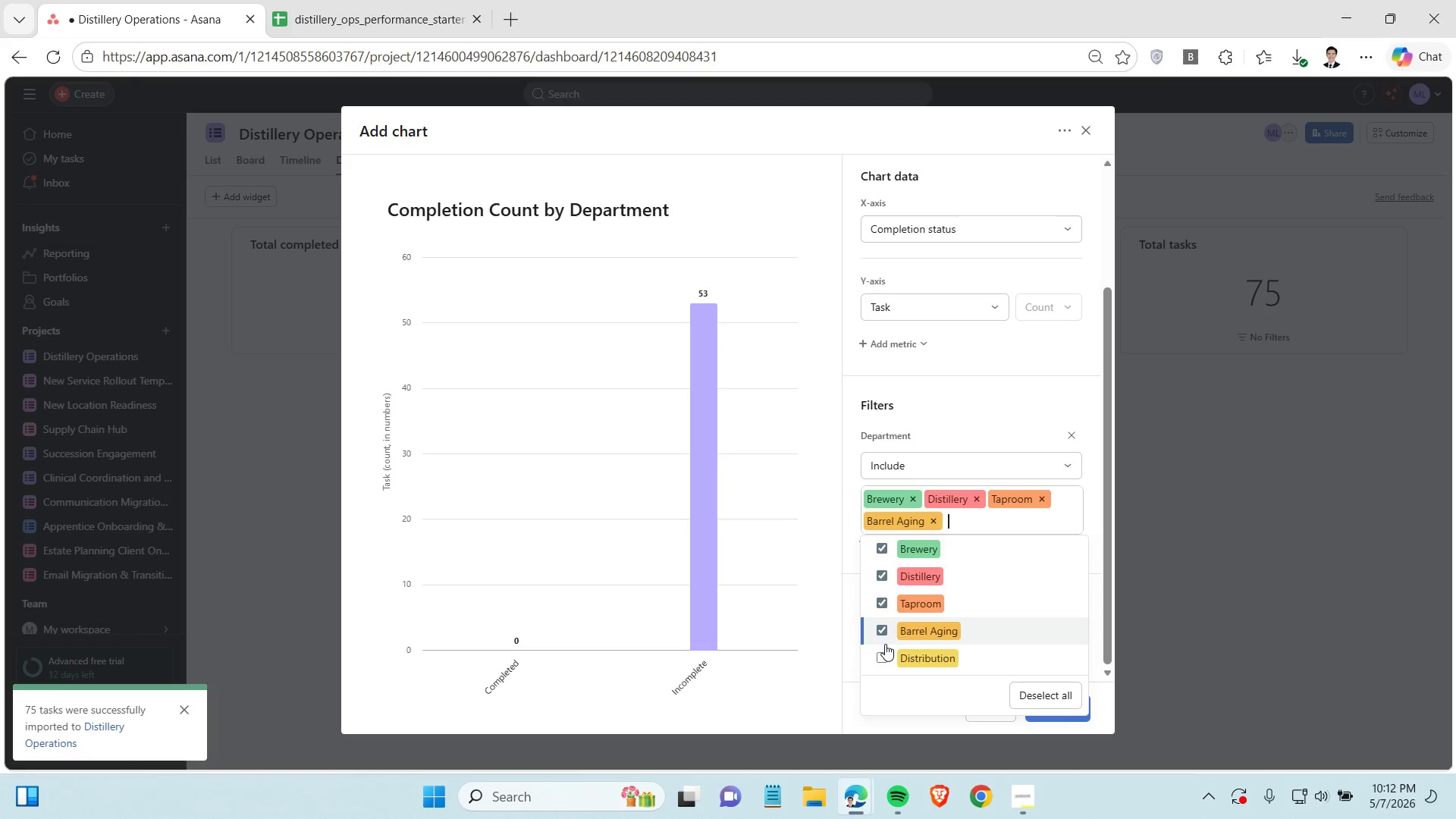 
double_click([885, 644])
 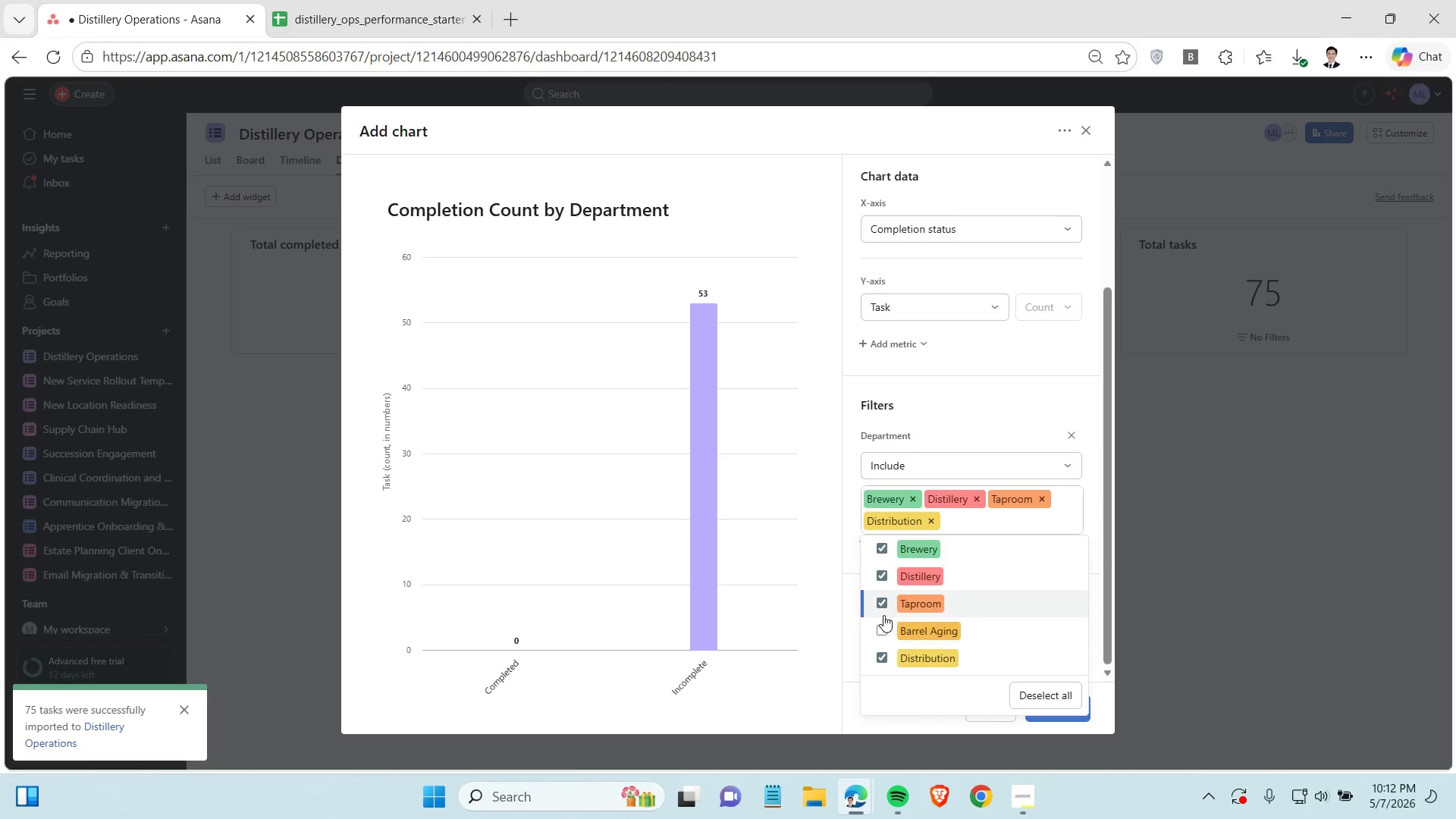 
left_click([884, 614])
 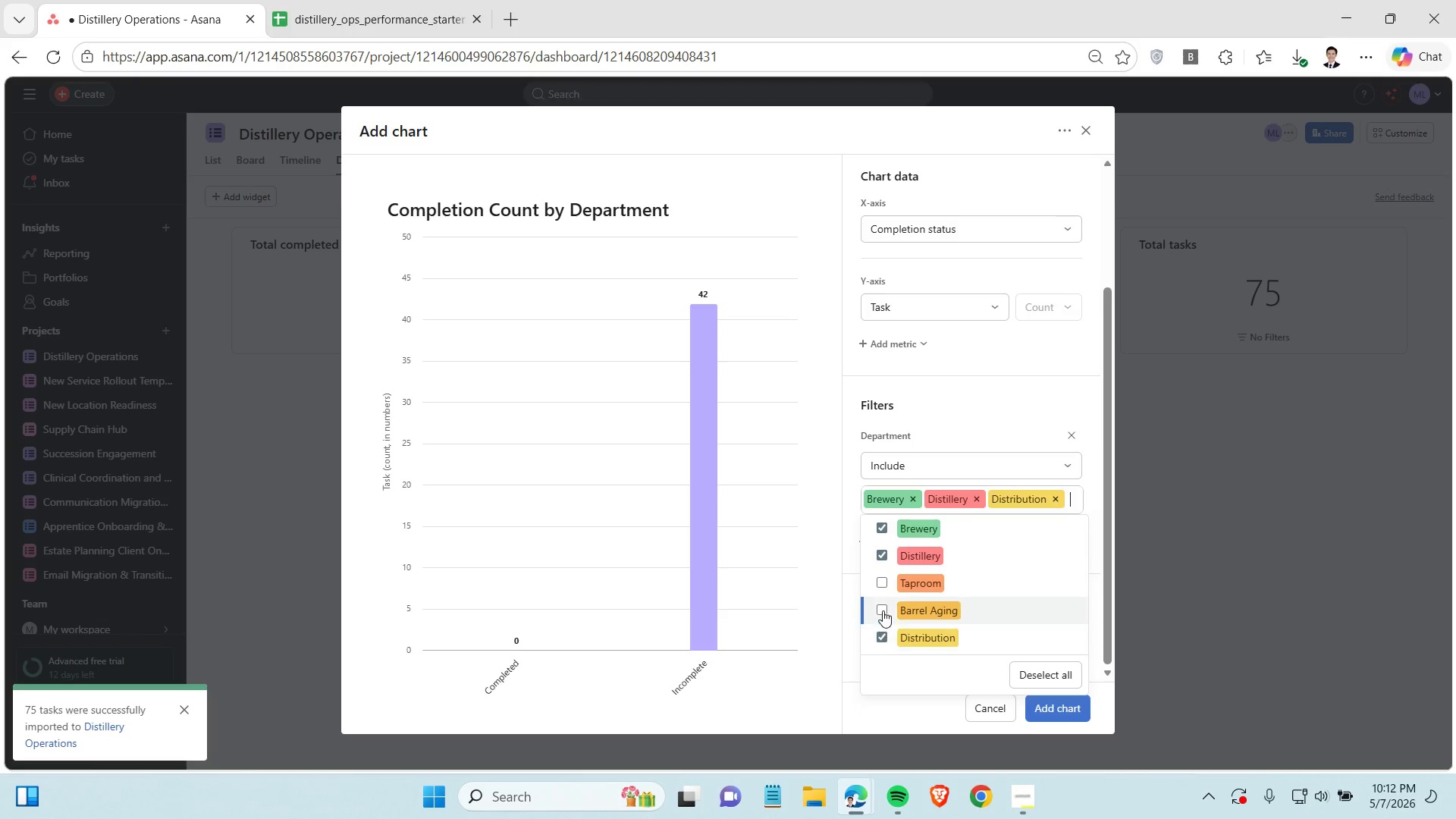 
left_click([883, 610])
 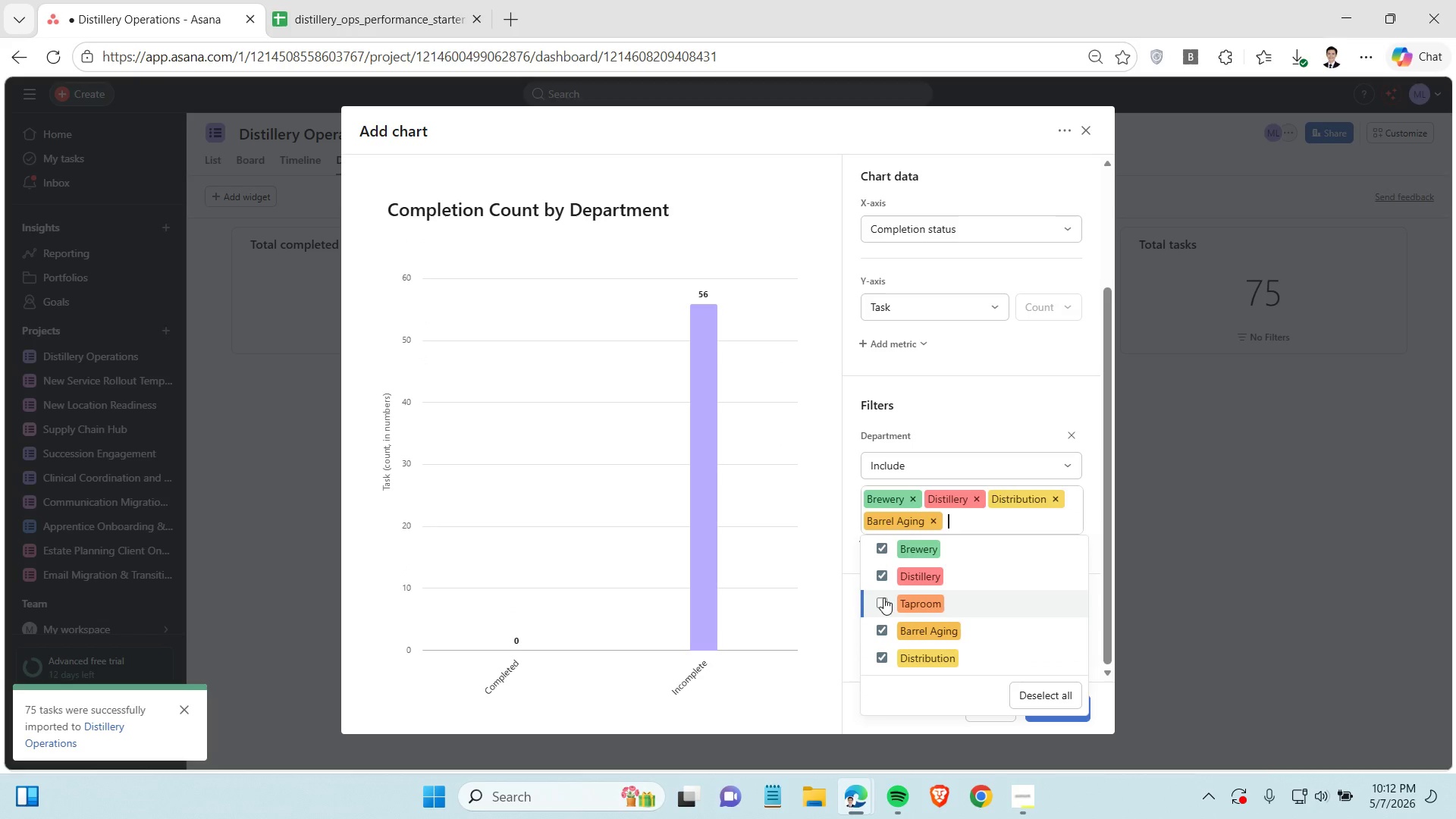 
left_click([883, 598])
 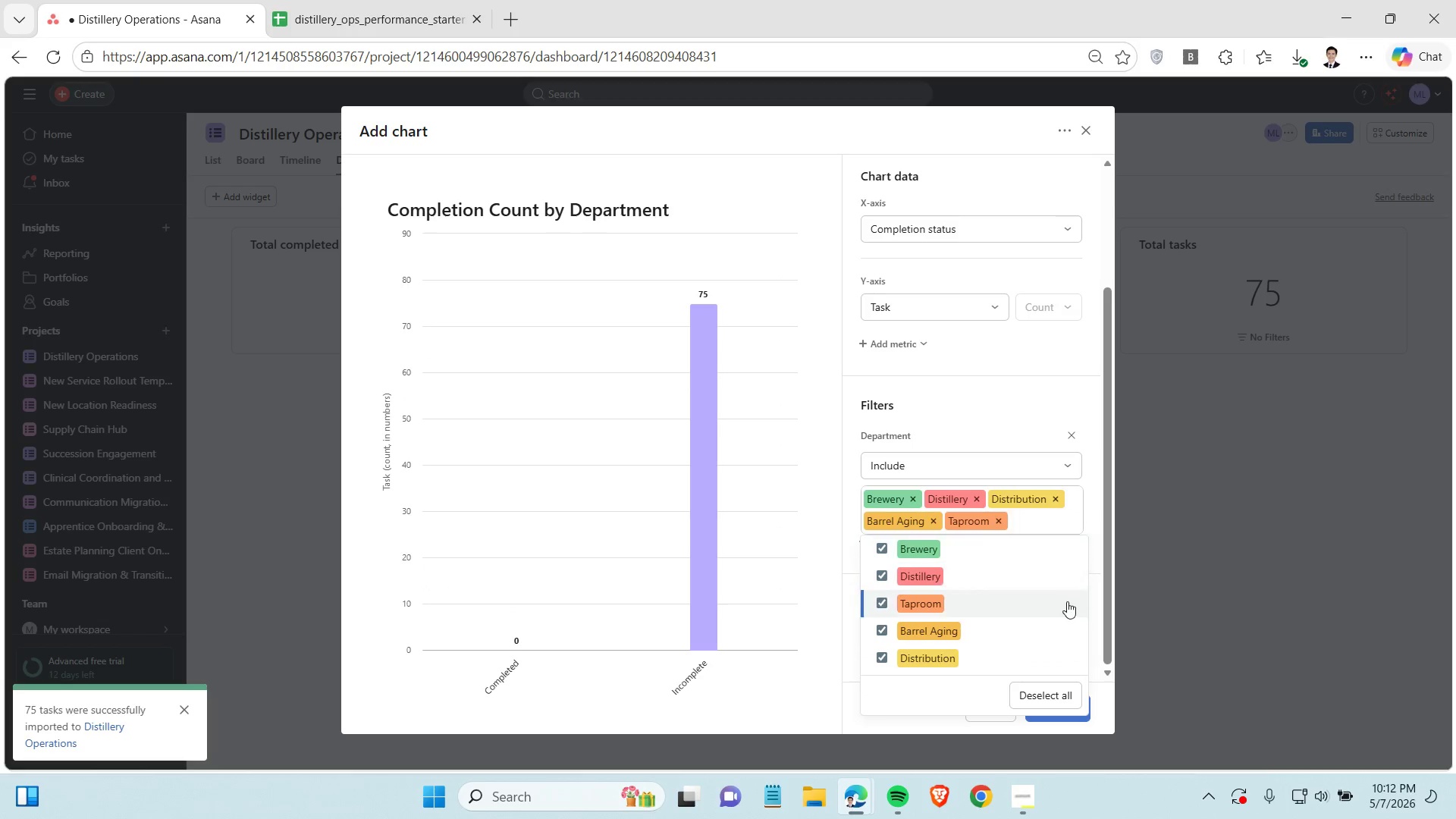 
scroll: coordinate [1067, 601], scroll_direction: down, amount: 2.0
 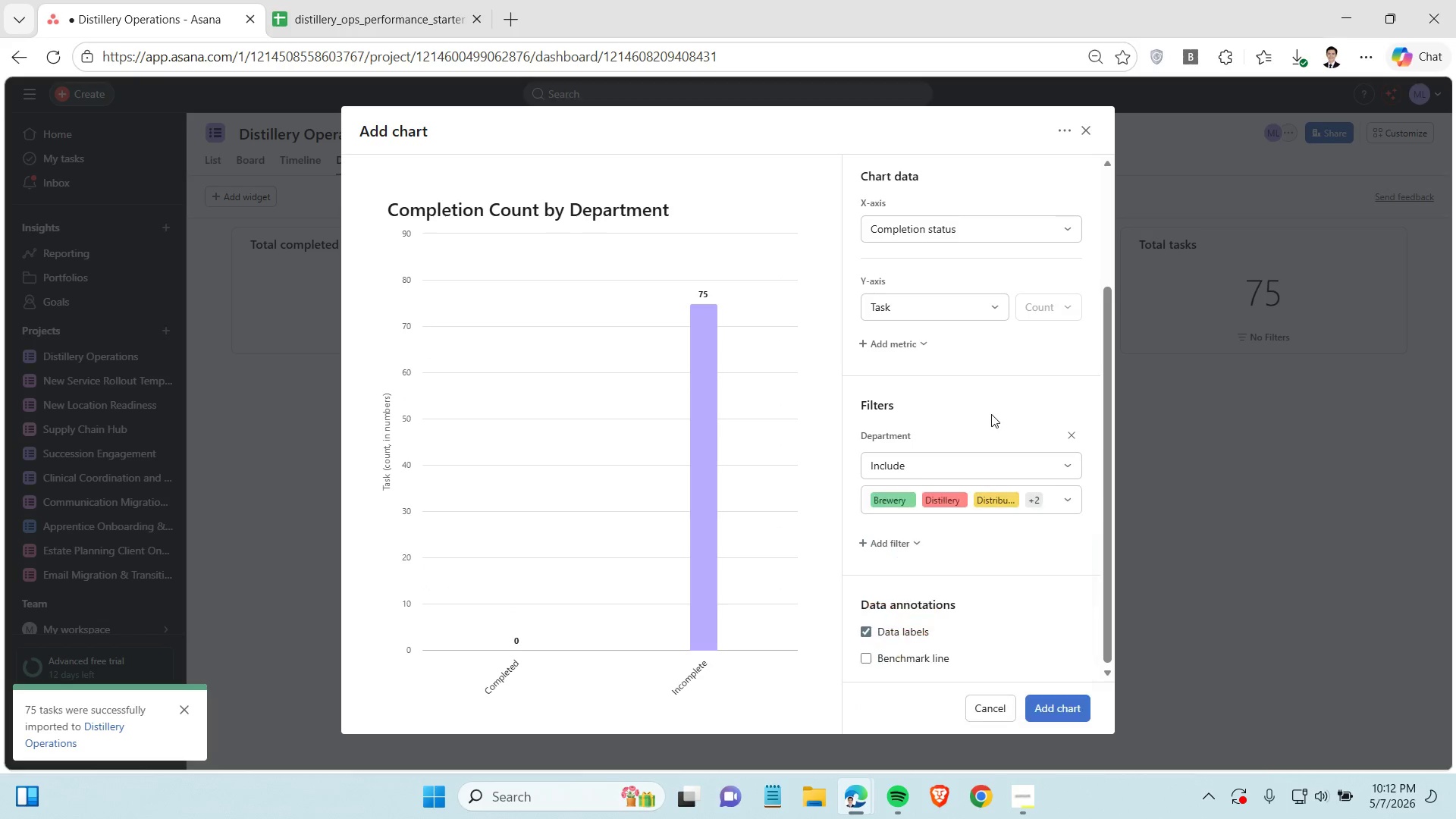 
left_click([991, 414])
 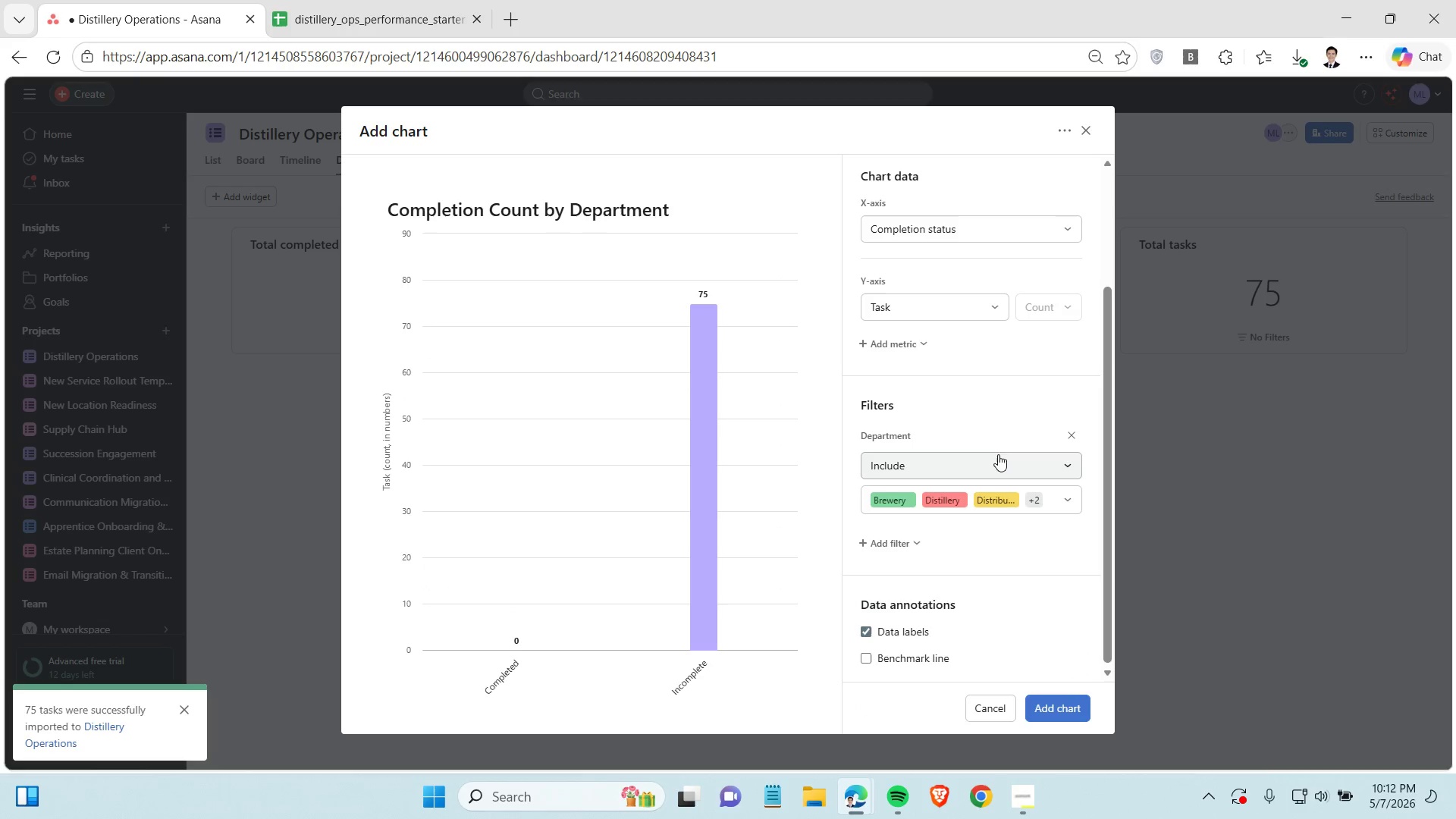 
left_click([940, 307])
 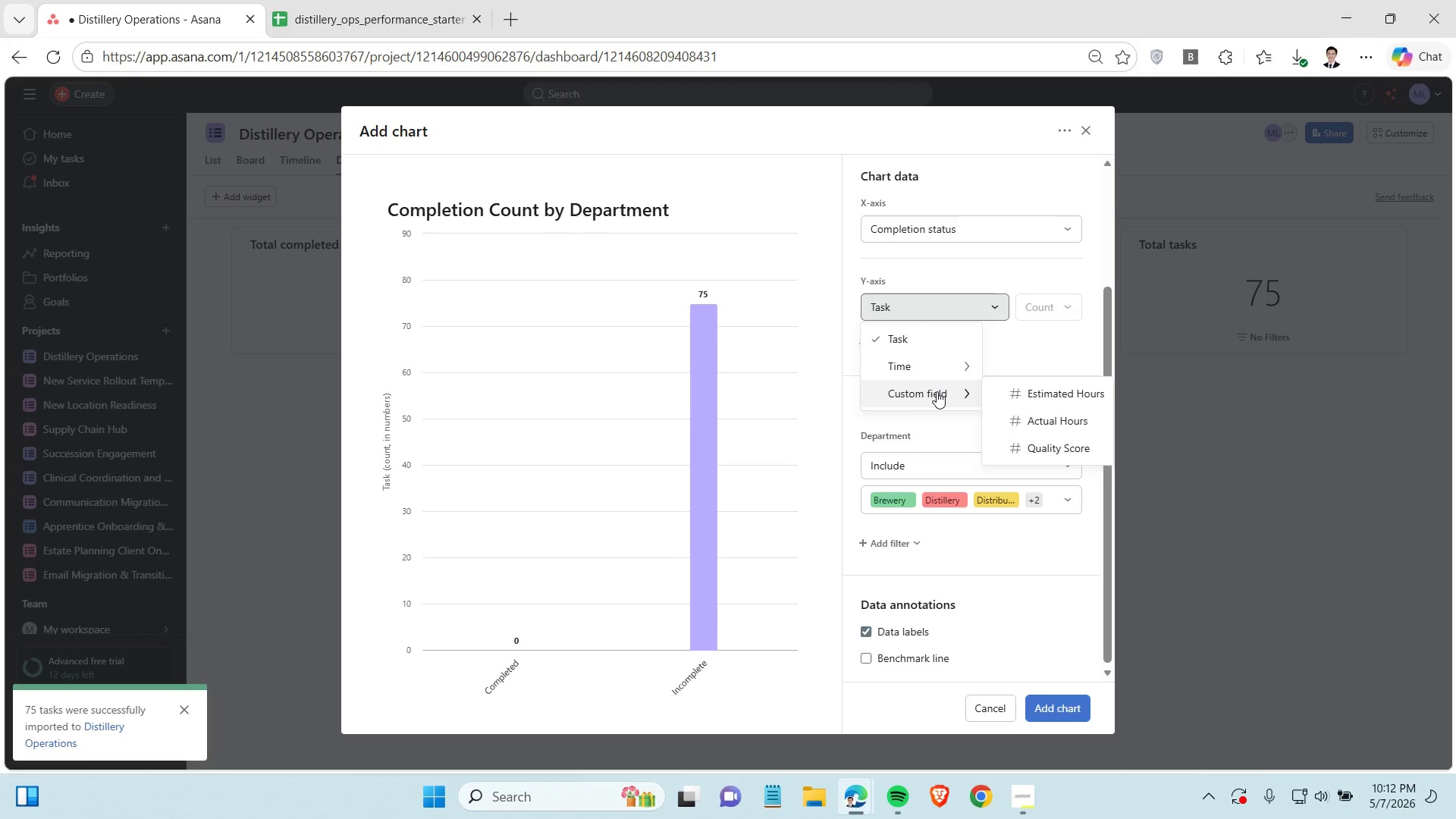 
left_click([937, 391])
 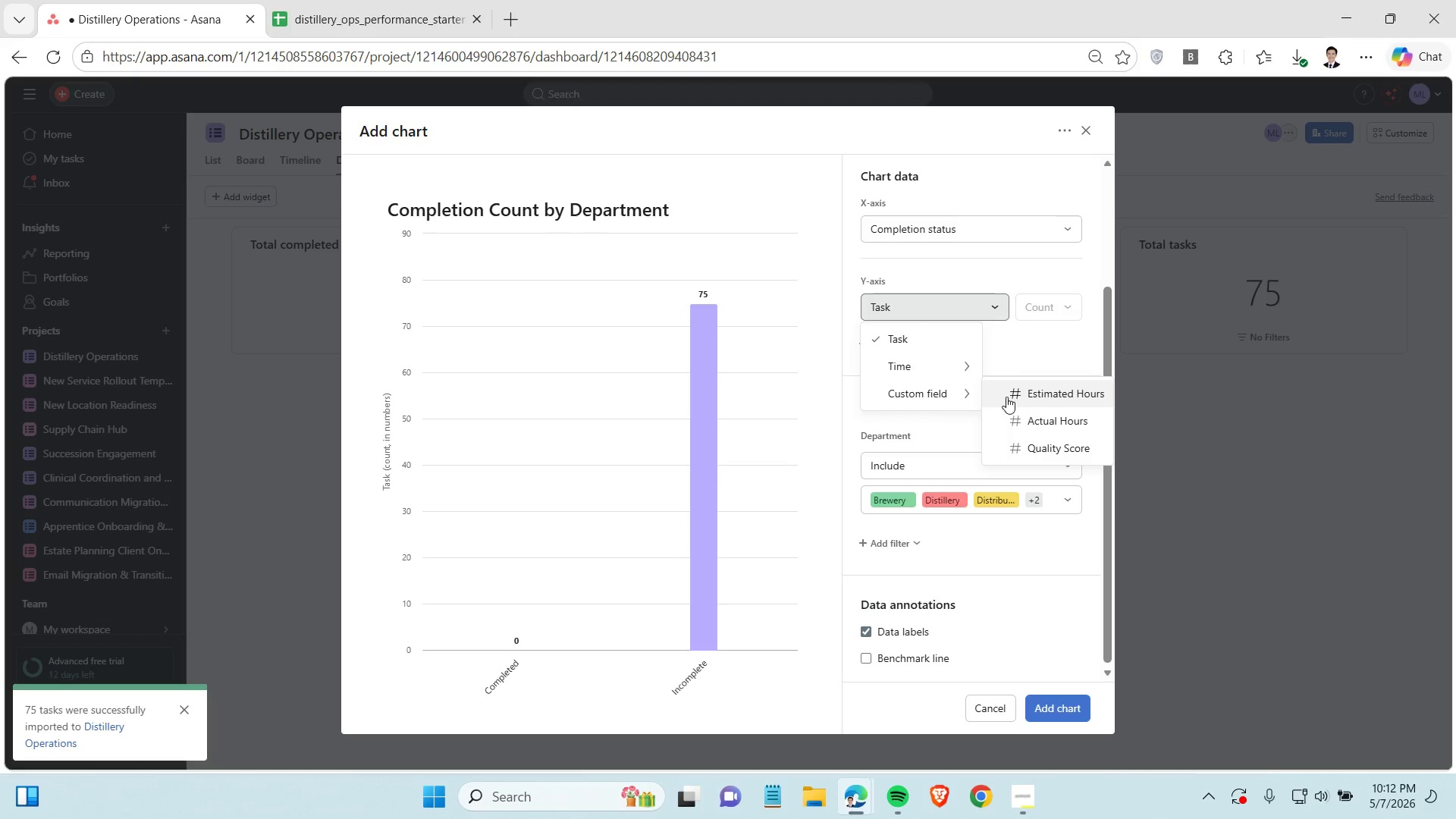 
left_click([1008, 396])
 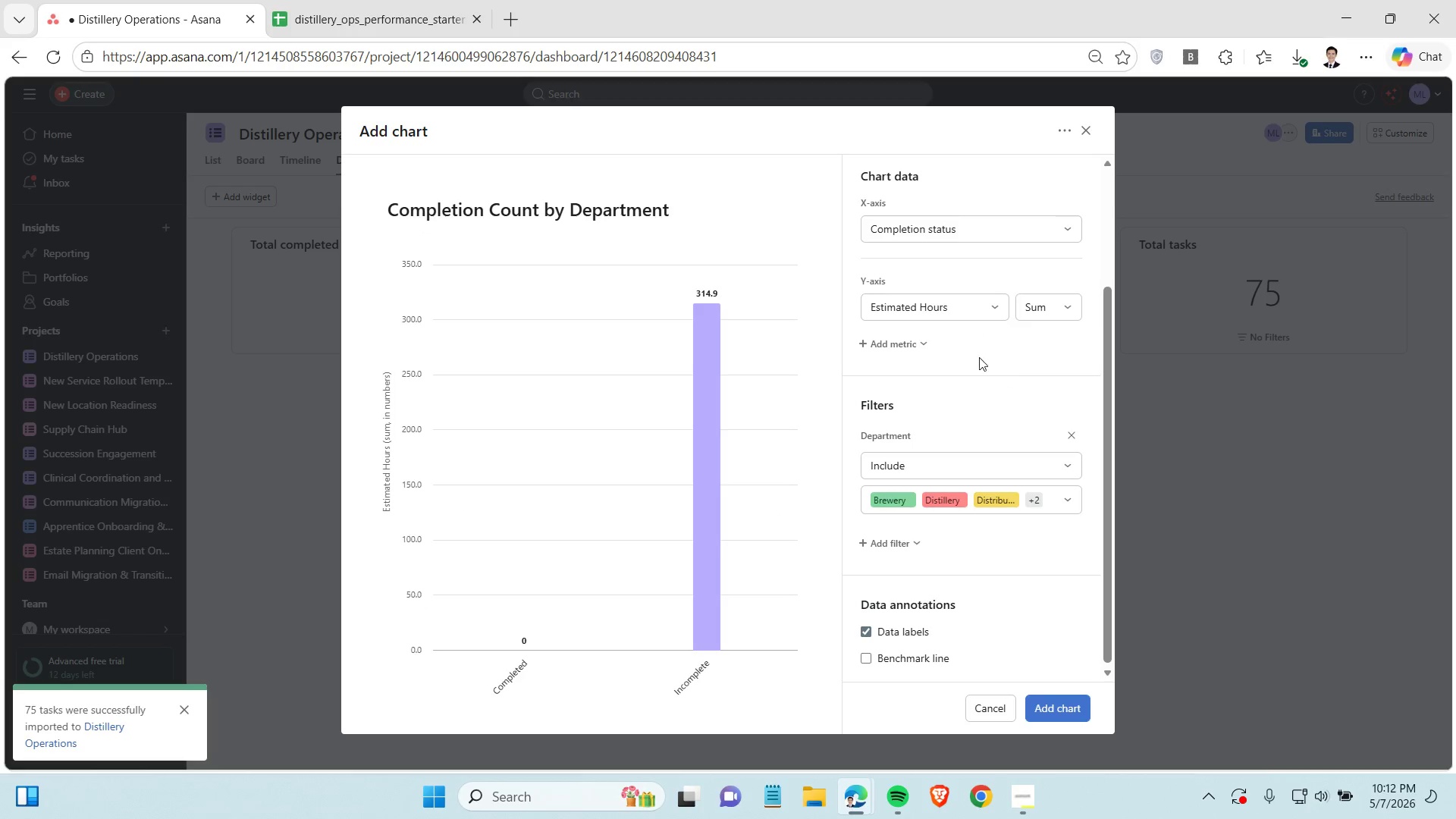 
left_click([956, 315])
 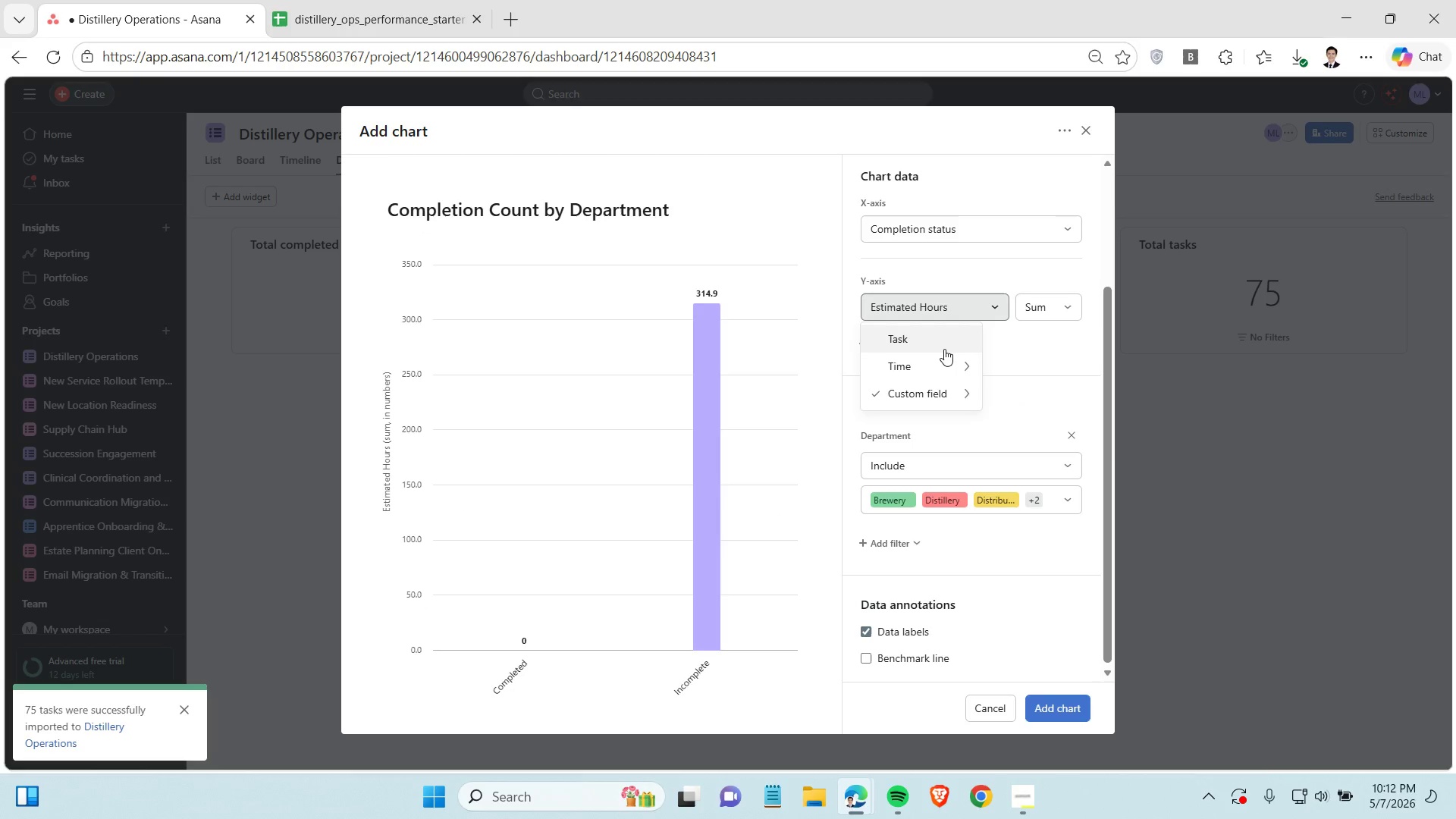 
left_click([944, 349])
 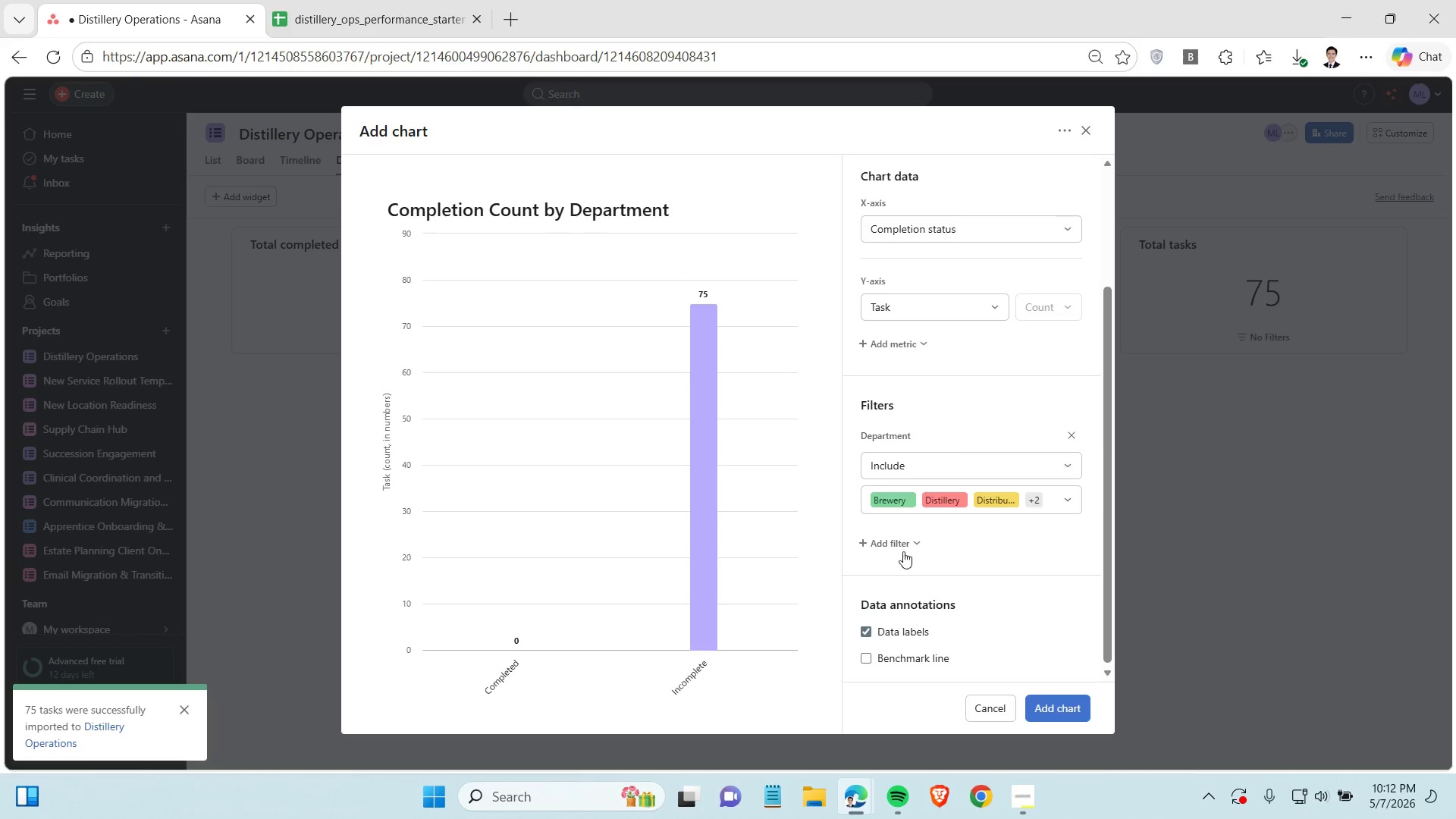 
left_click([907, 532])
 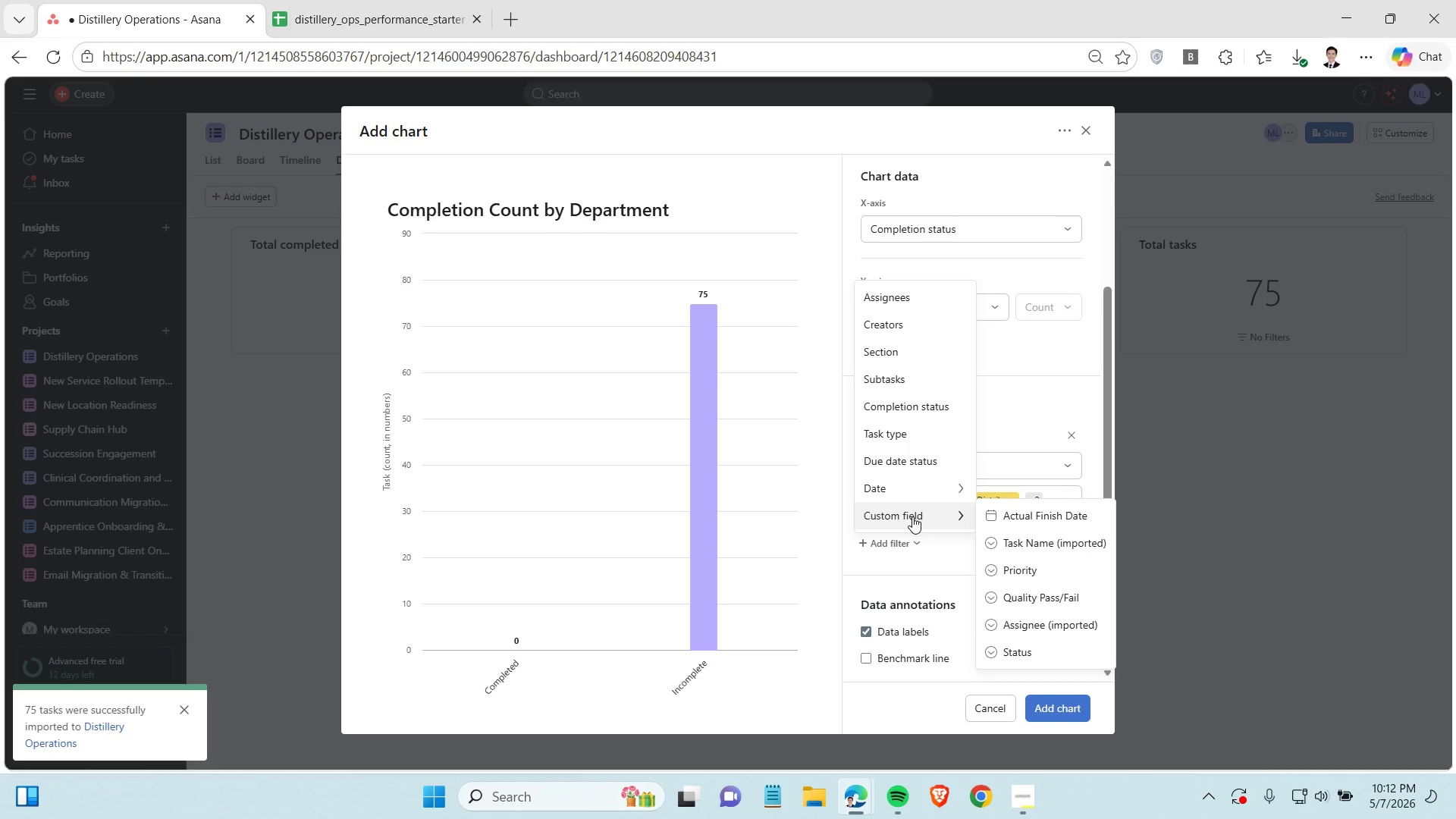 
mouse_move([915, 535])
 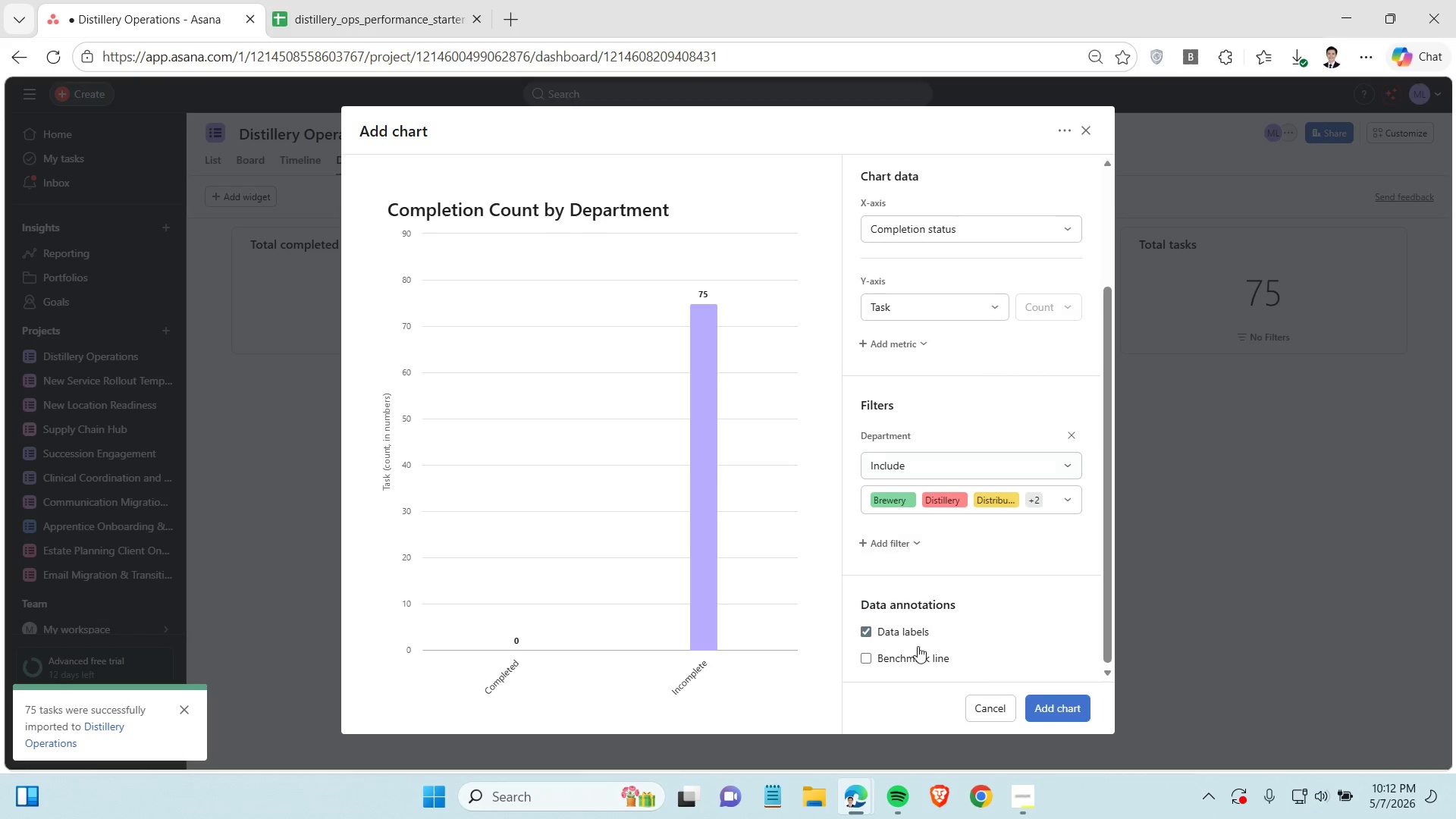 
scroll: coordinate [945, 630], scroll_direction: down, amount: 4.0
 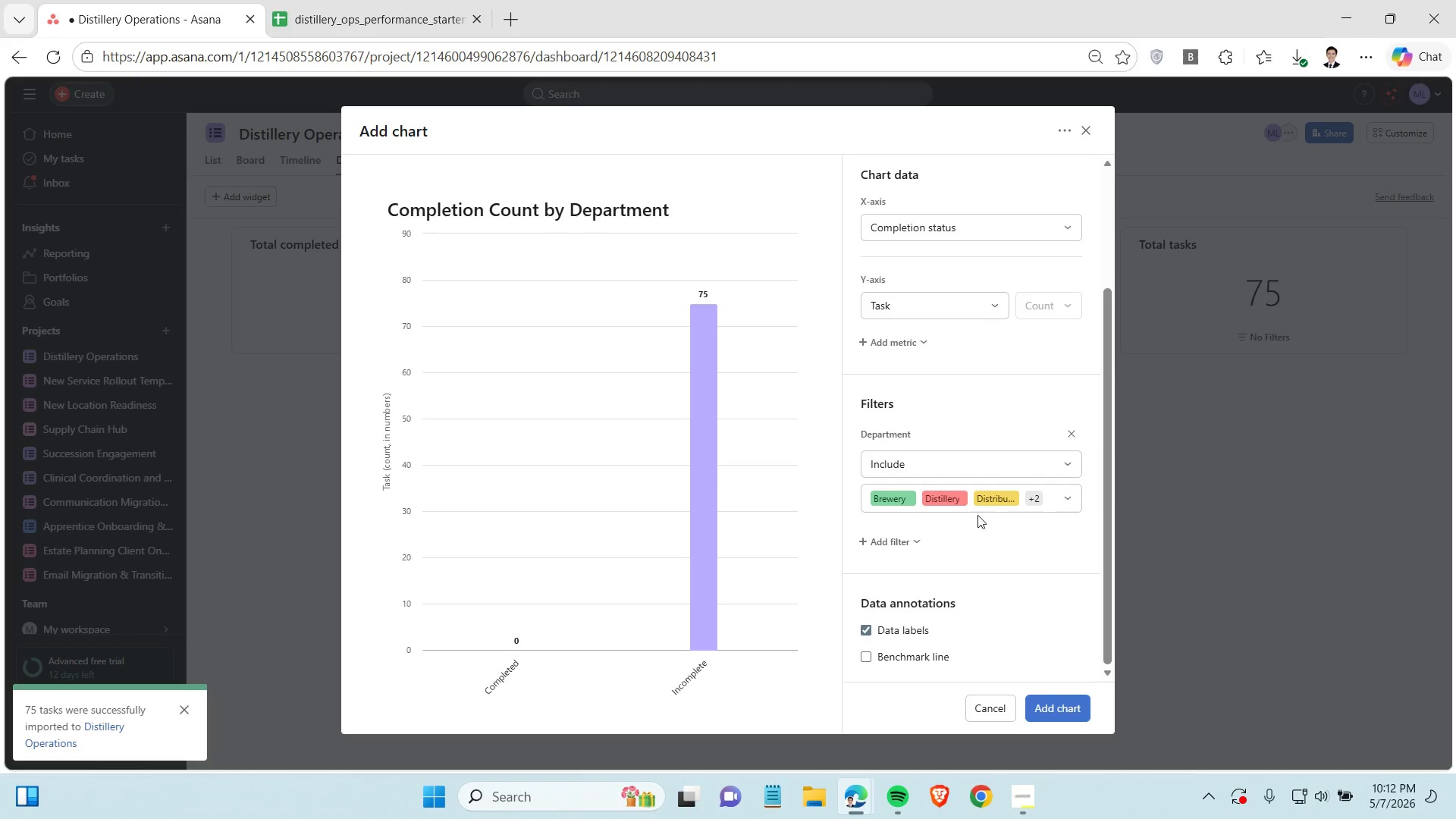 
scroll: coordinate [927, 447], scroll_direction: up, amount: 5.0
 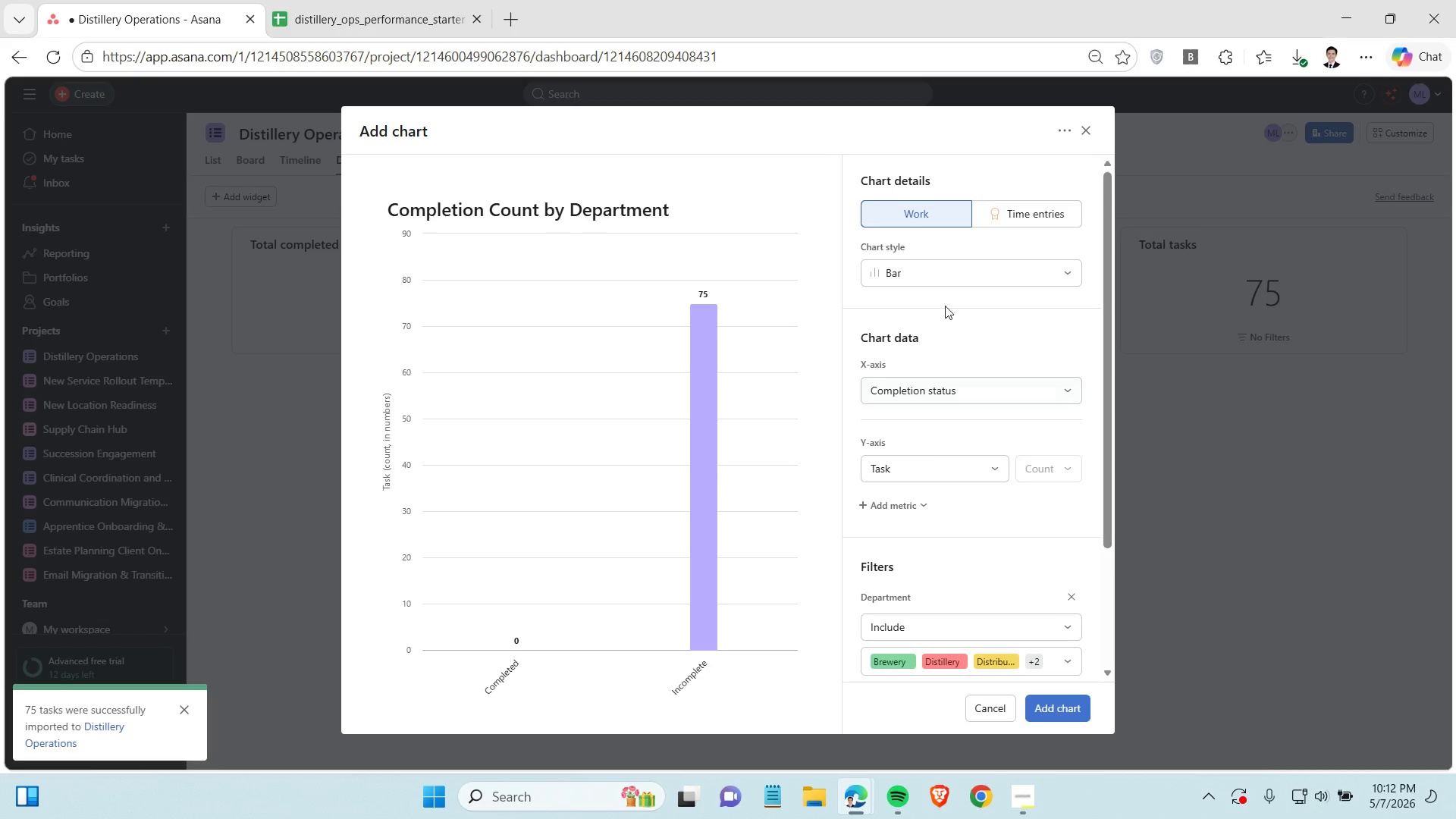 
mouse_move([953, 294])
 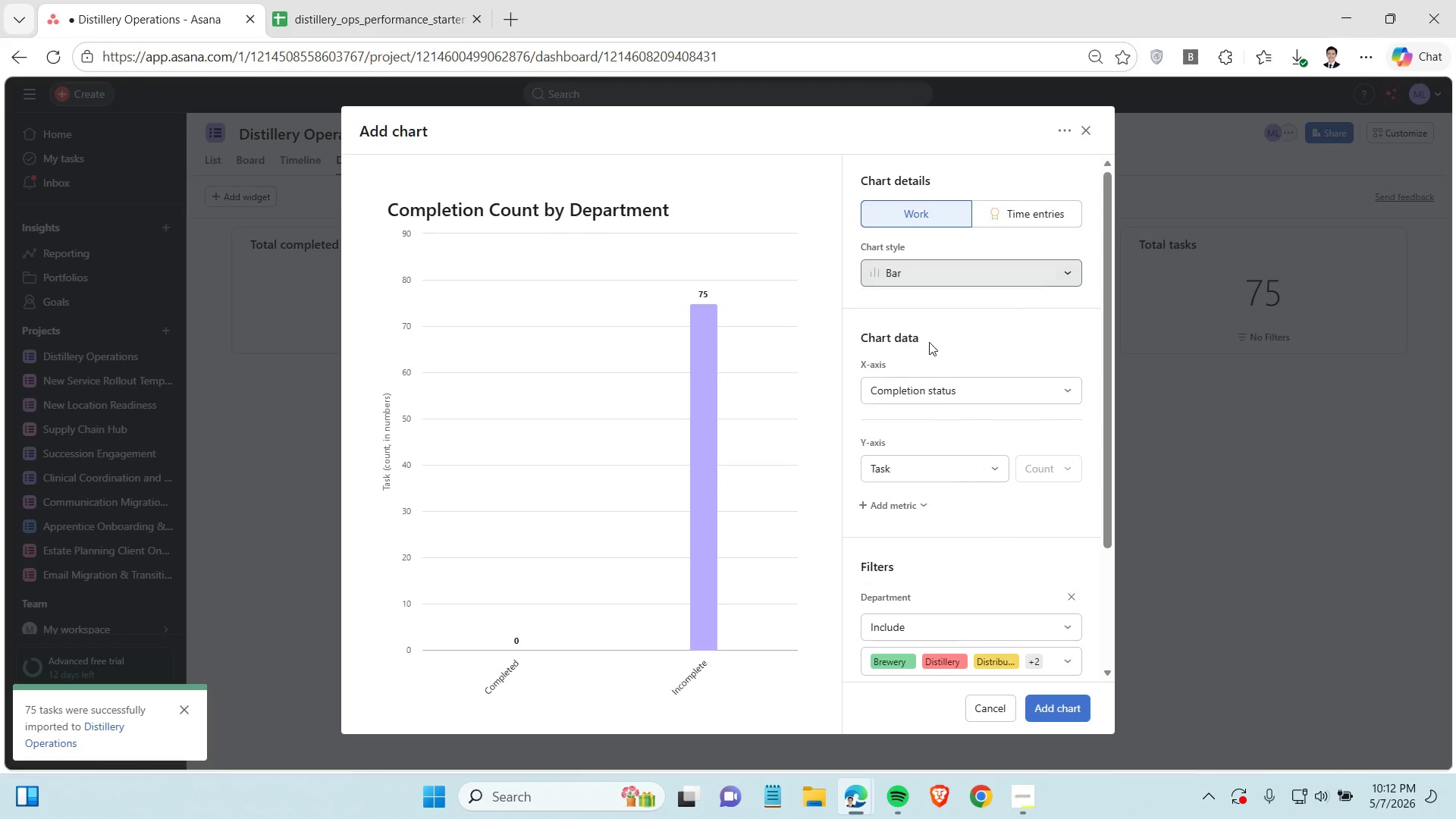 
left_click([929, 342])
 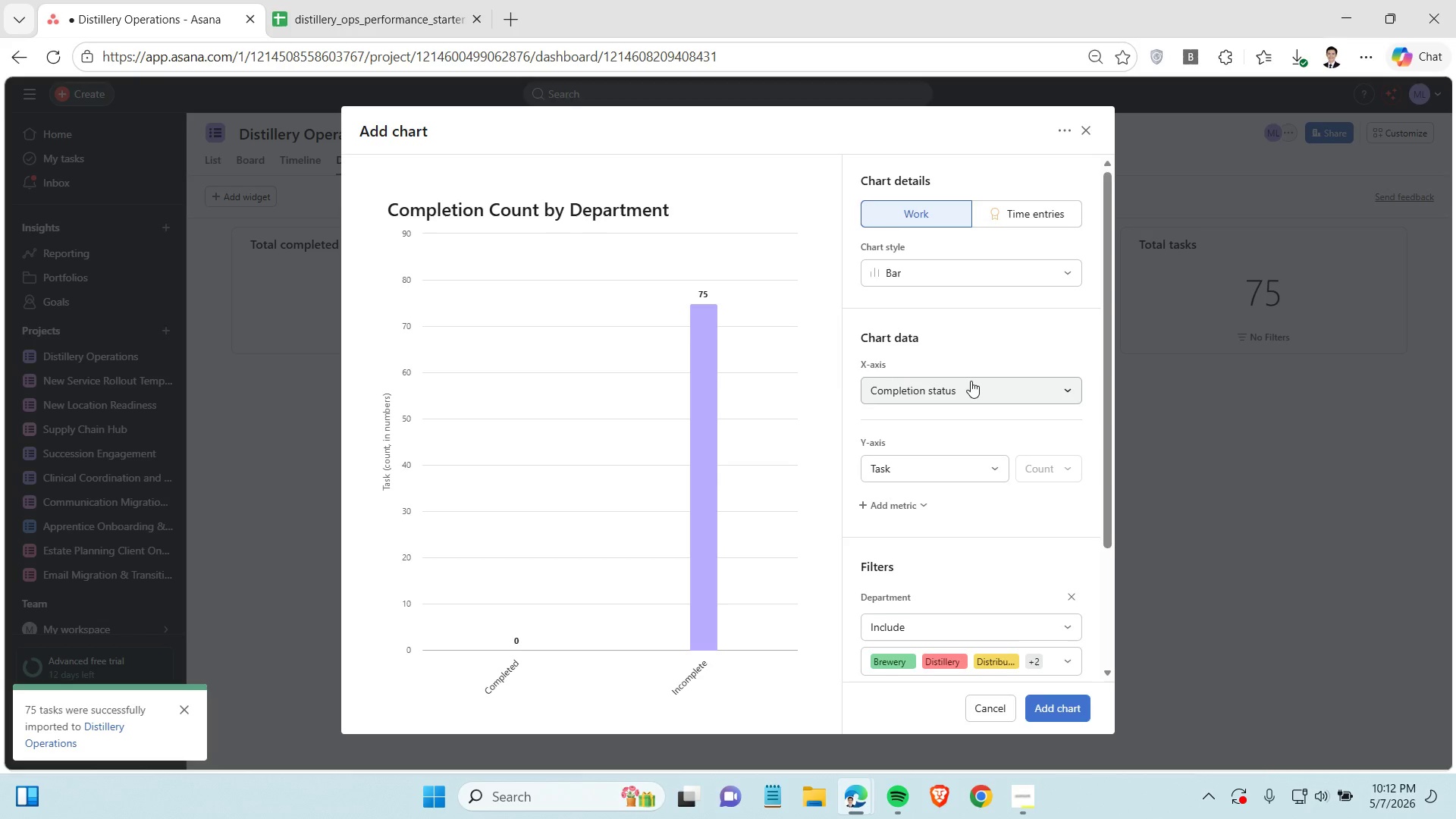 
scroll: coordinate [971, 381], scroll_direction: down, amount: 2.0
 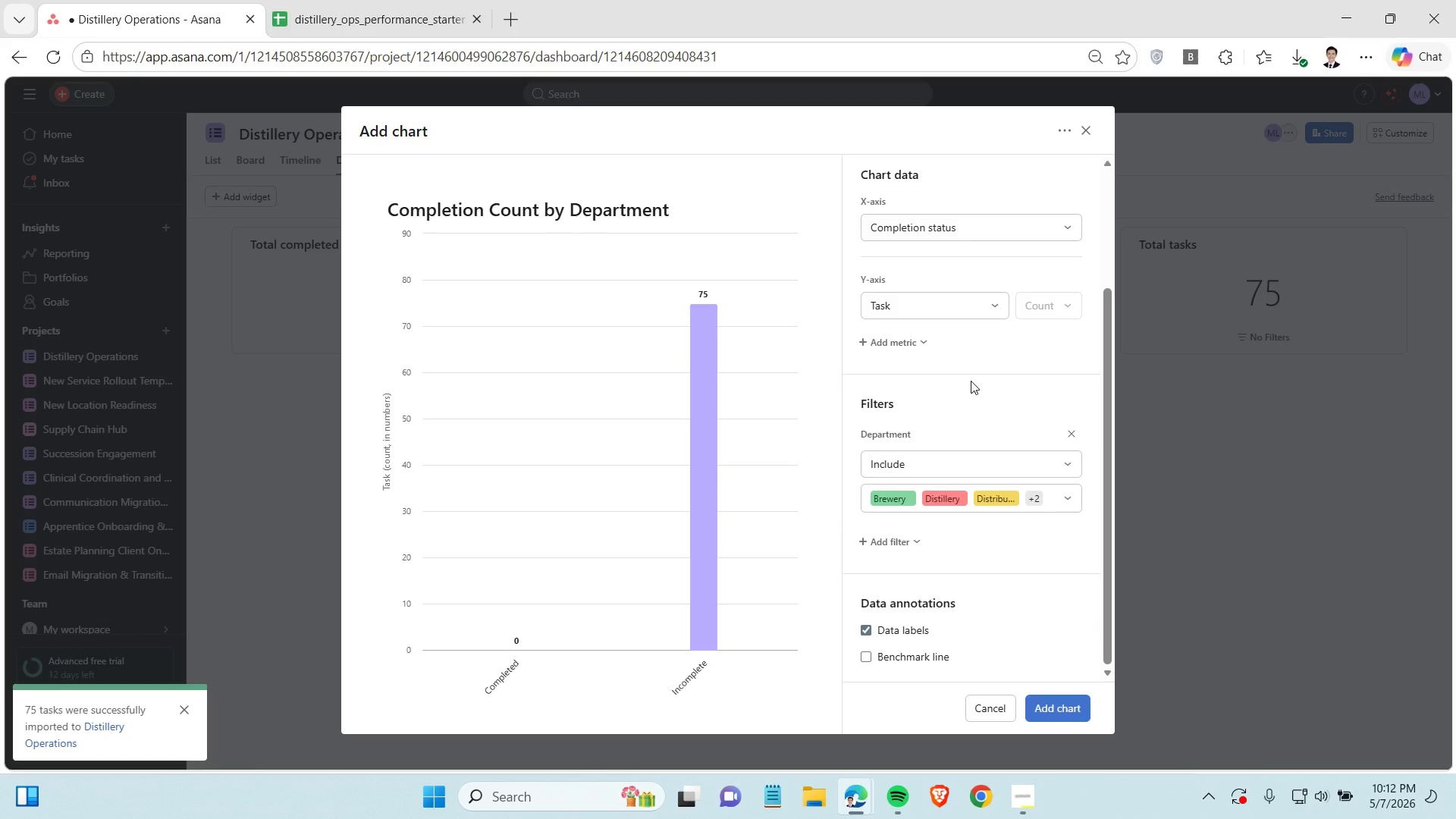 
scroll: coordinate [976, 380], scroll_direction: up, amount: 3.0
 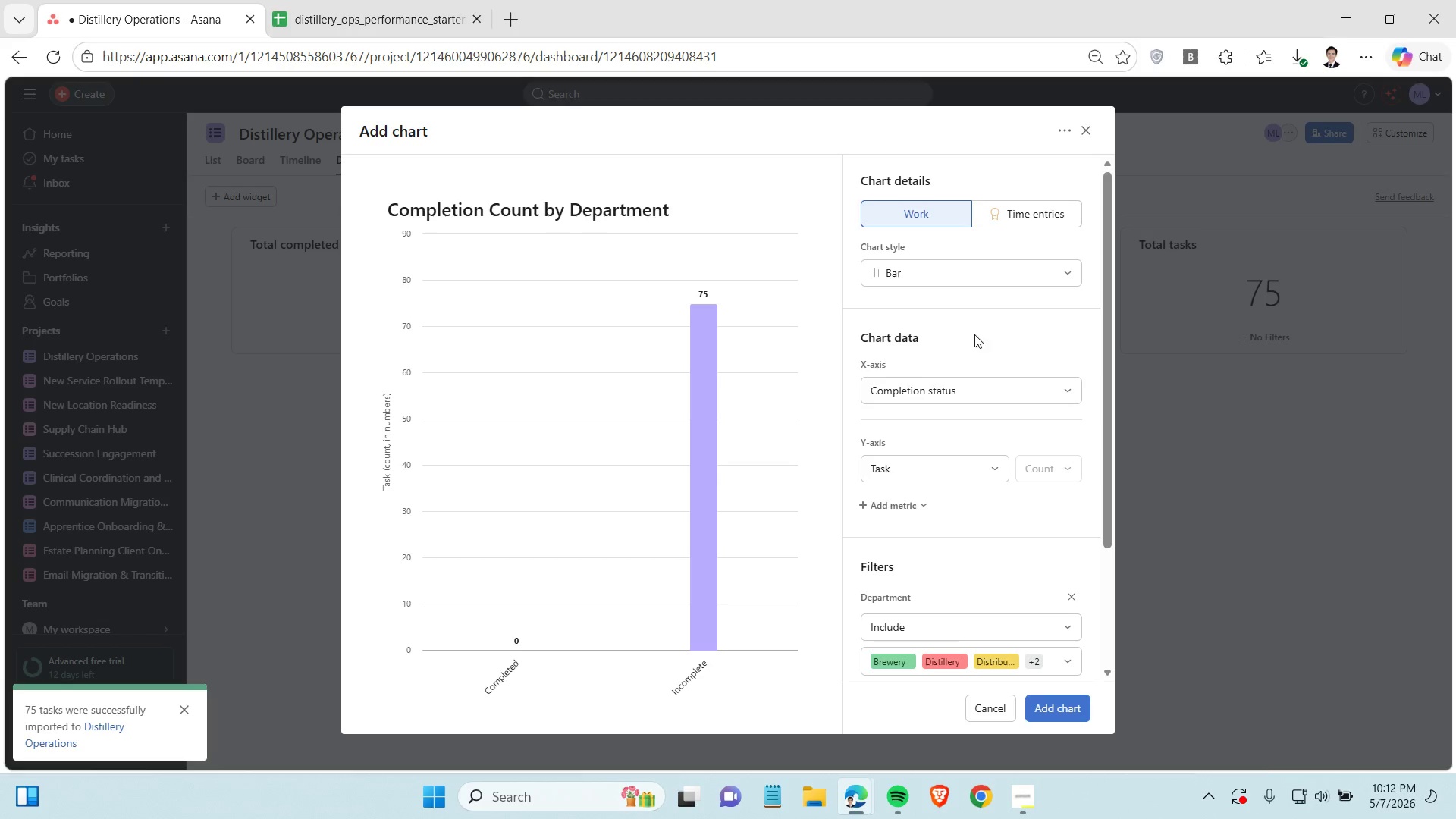 
left_click([998, 392])
 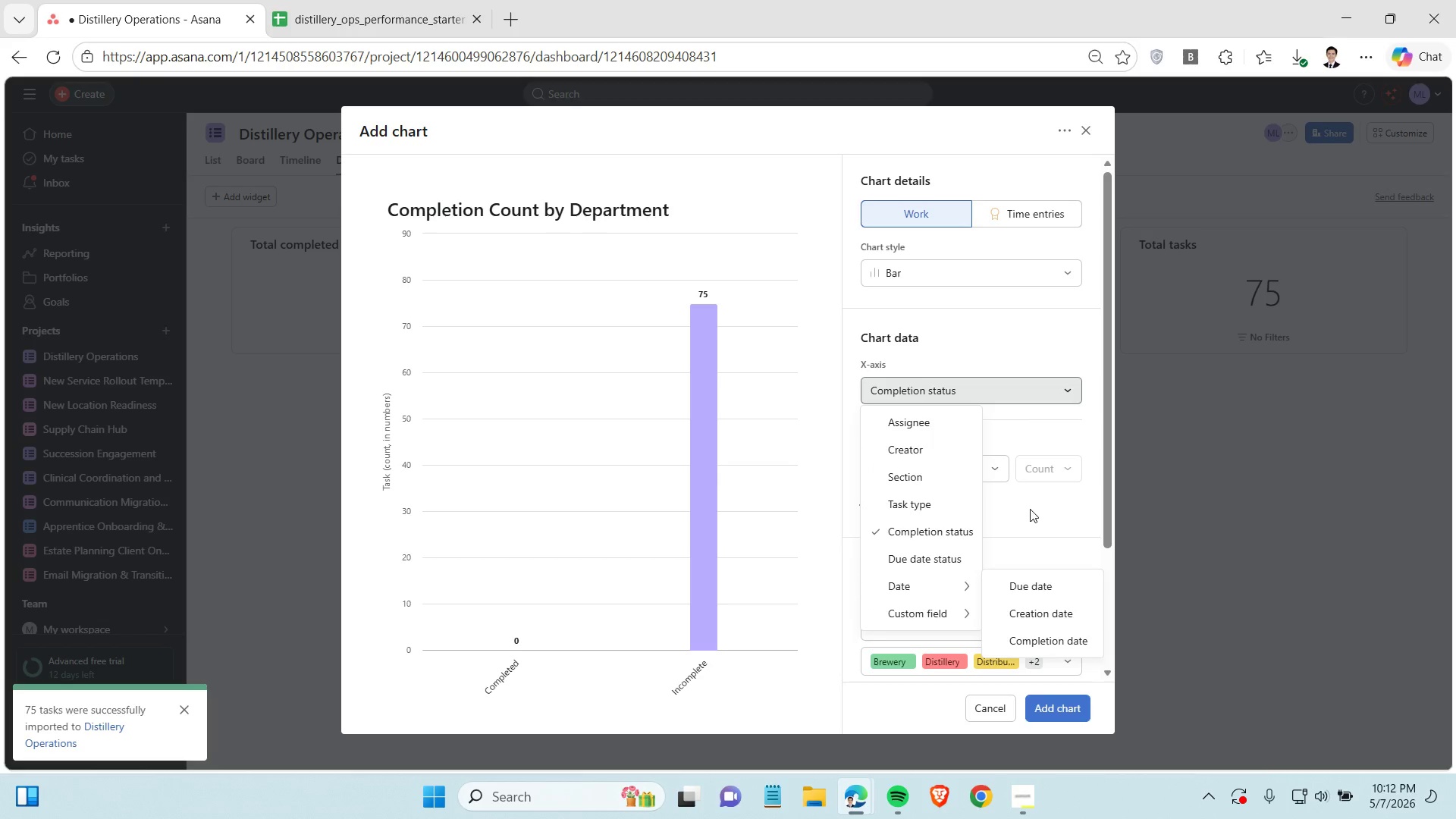 
wait(7.62)
 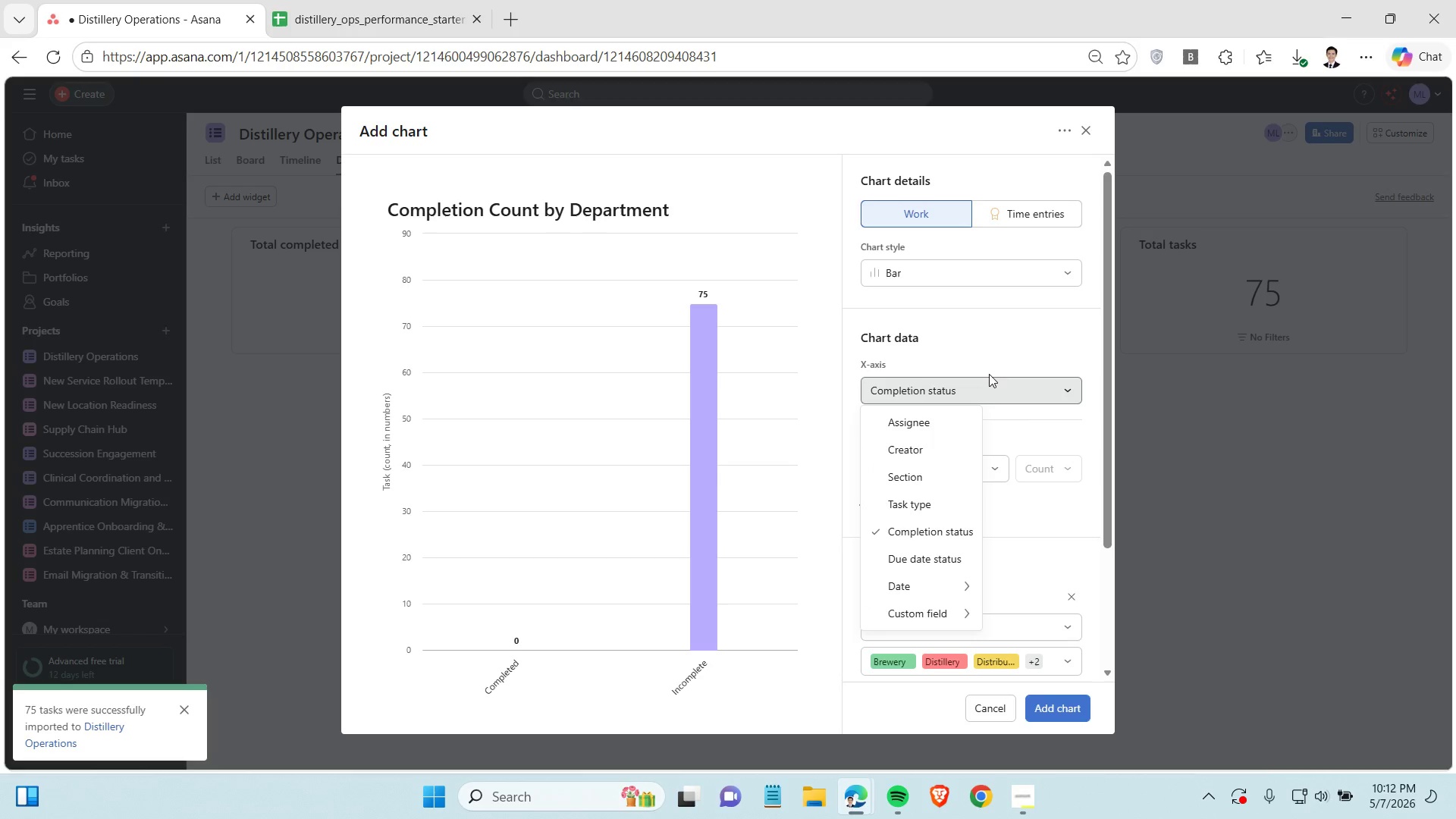 
left_click([946, 616])
 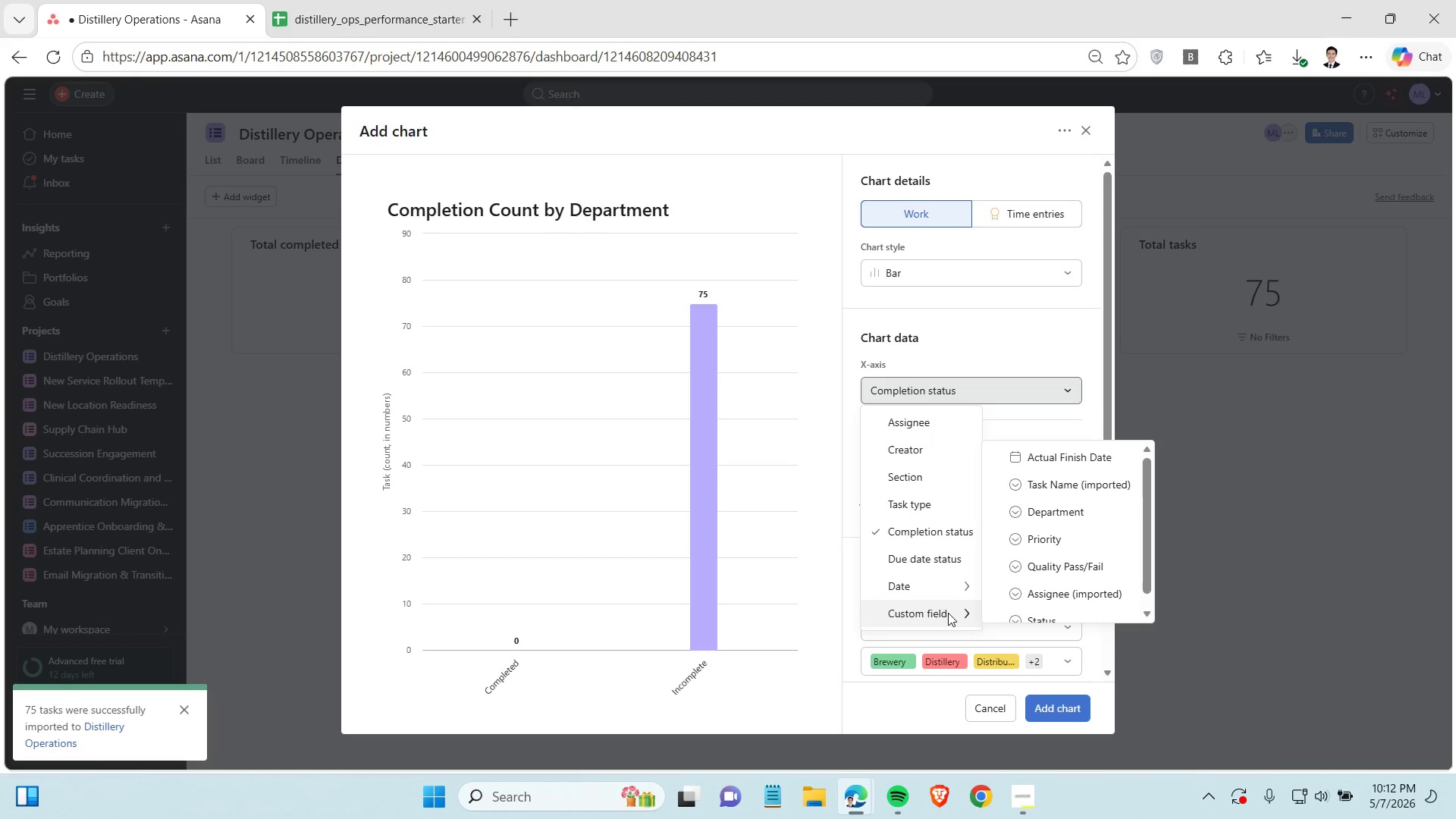 
left_click([948, 613])
 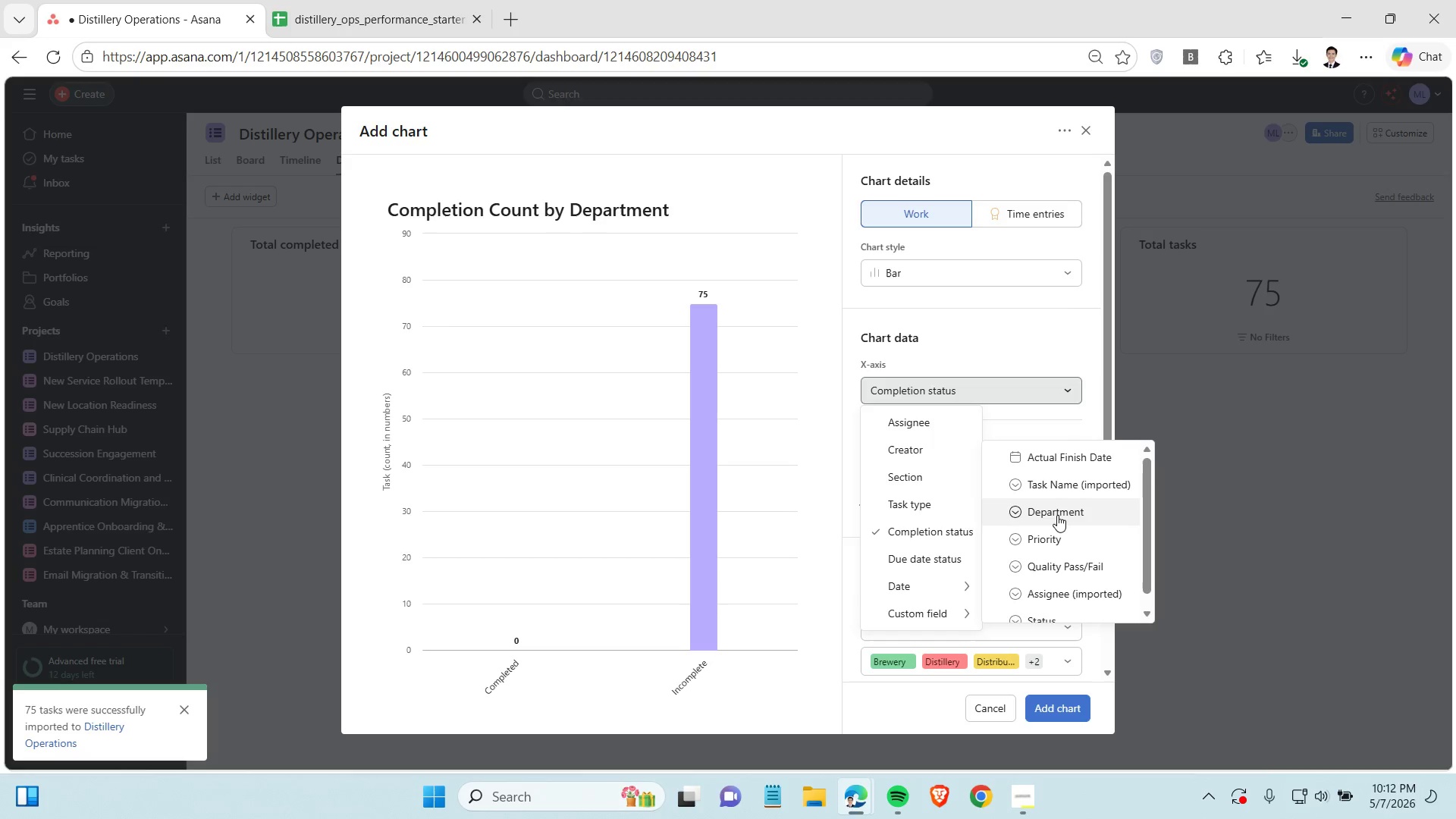 
left_click([1058, 515])
 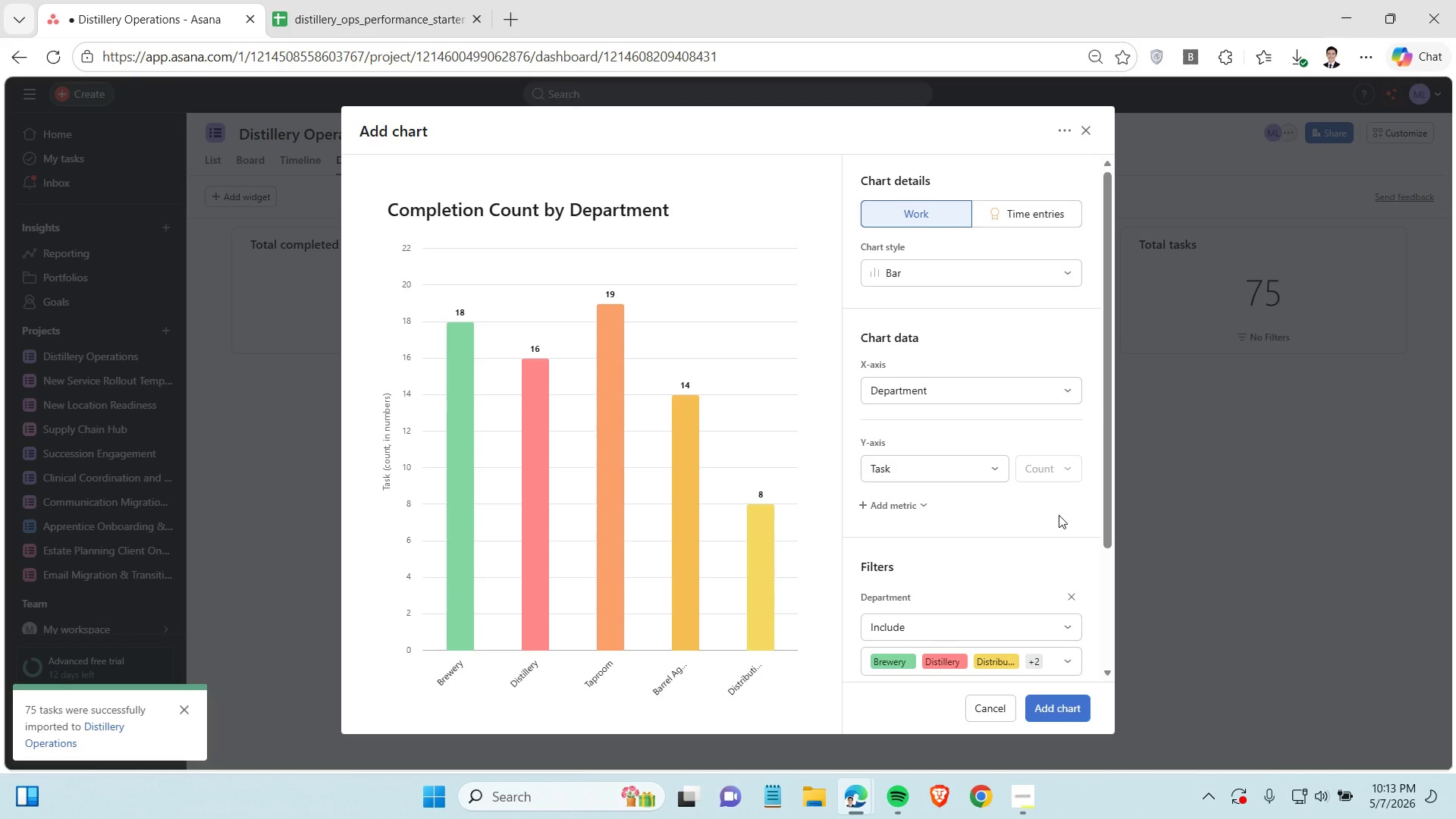 
scroll: coordinate [962, 508], scroll_direction: down, amount: 2.0
 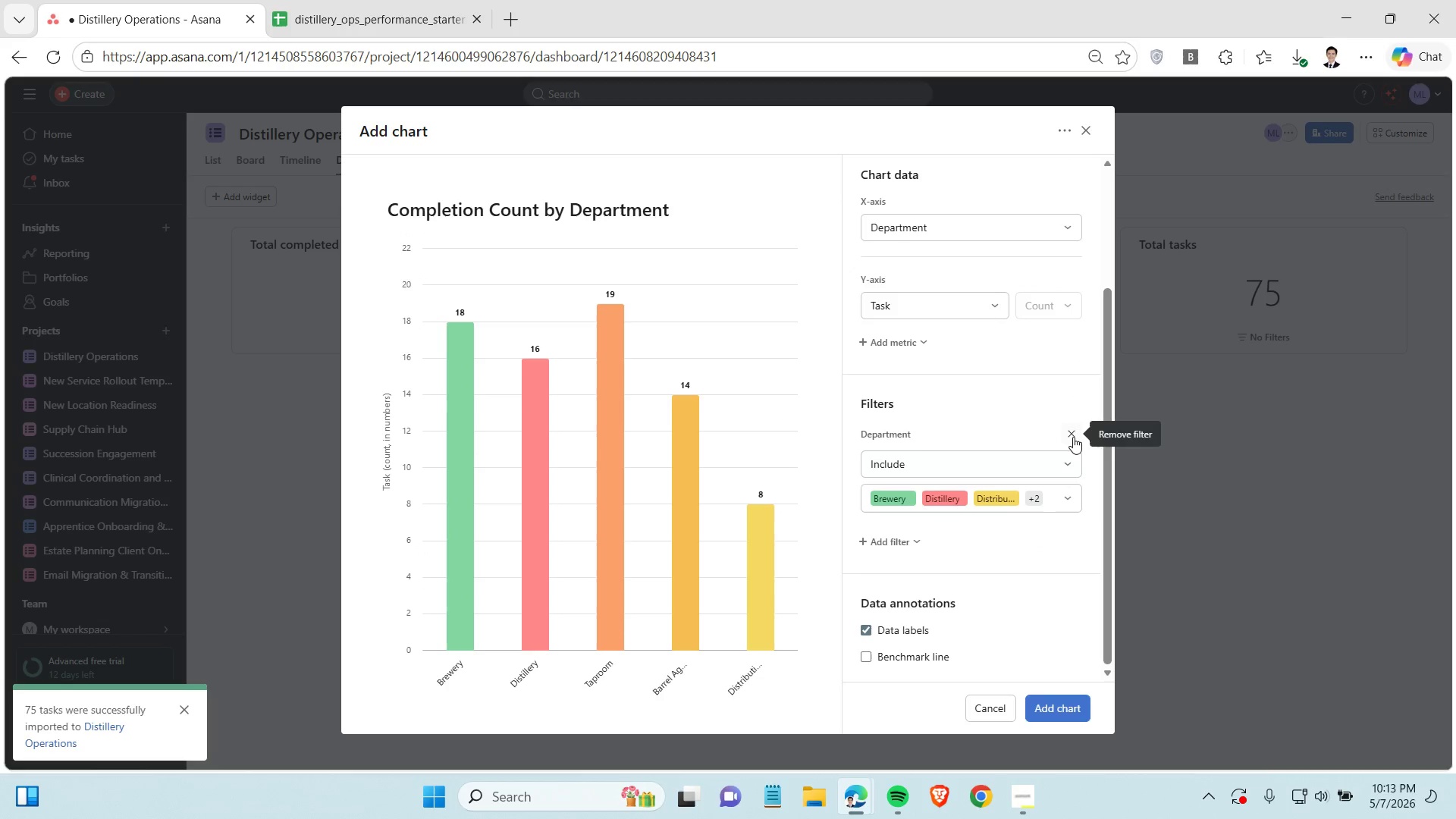 
left_click([1073, 432])
 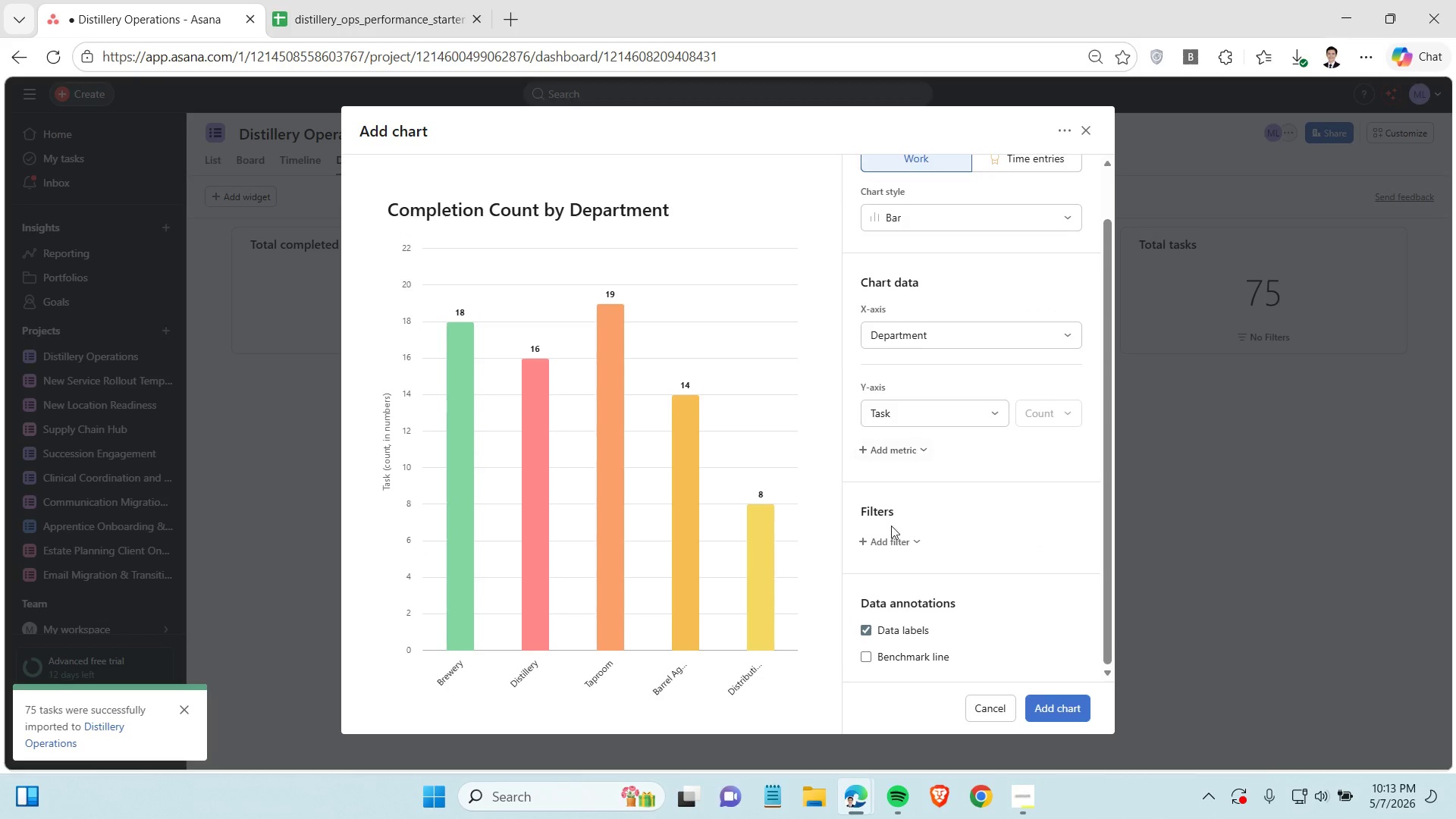 
left_click([890, 543])
 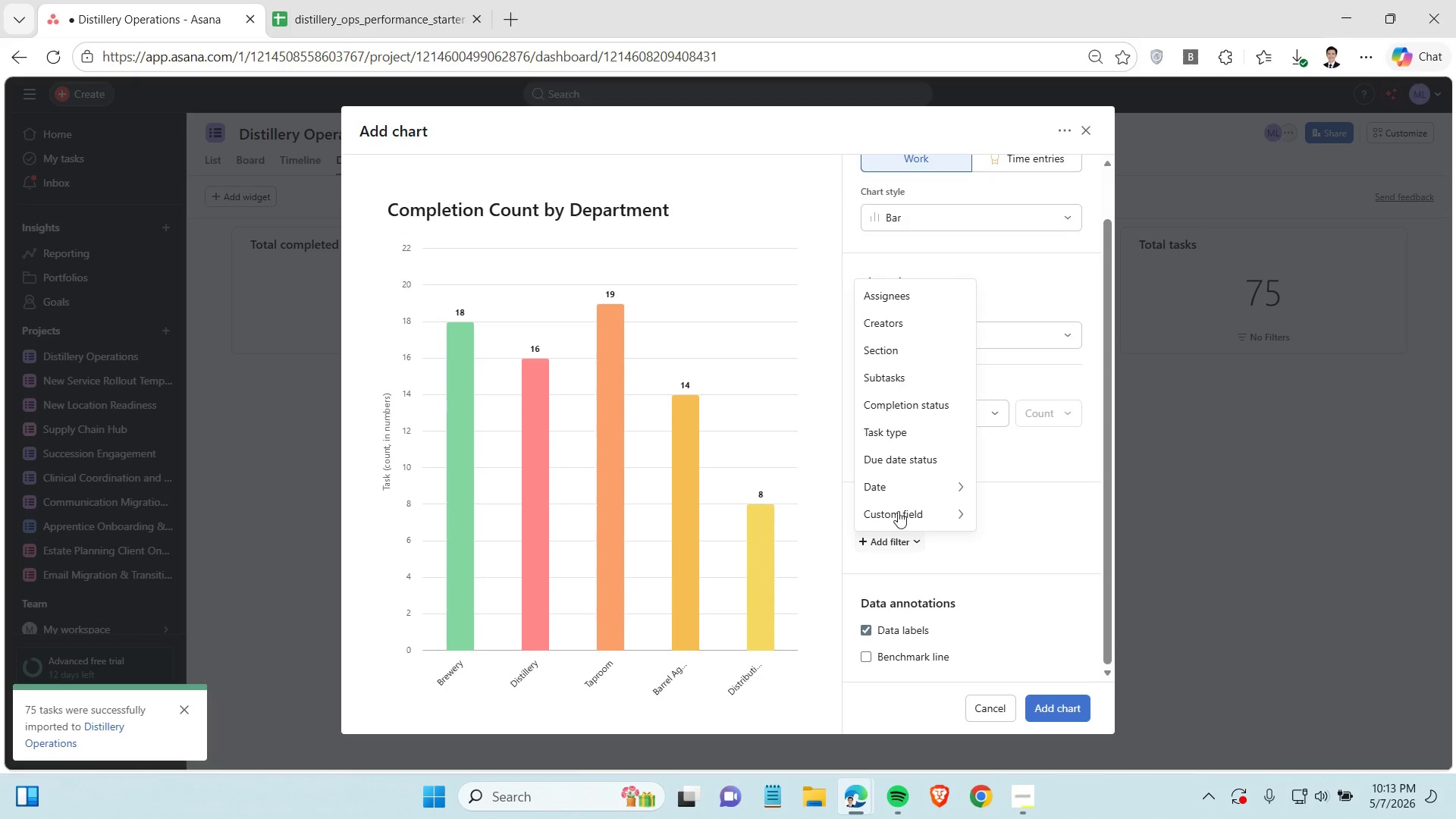 
left_click([921, 406])
 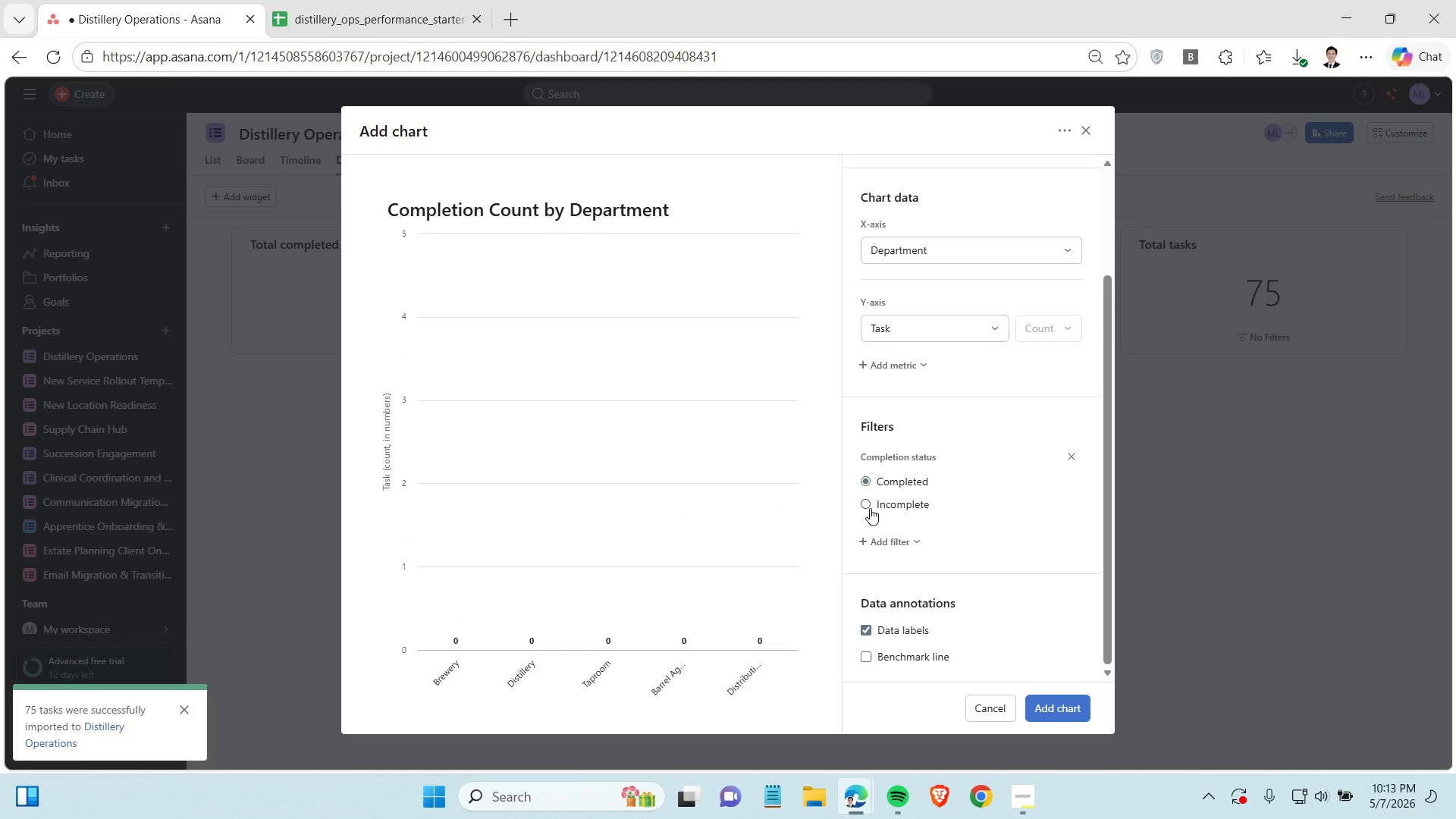 
wait(6.86)
 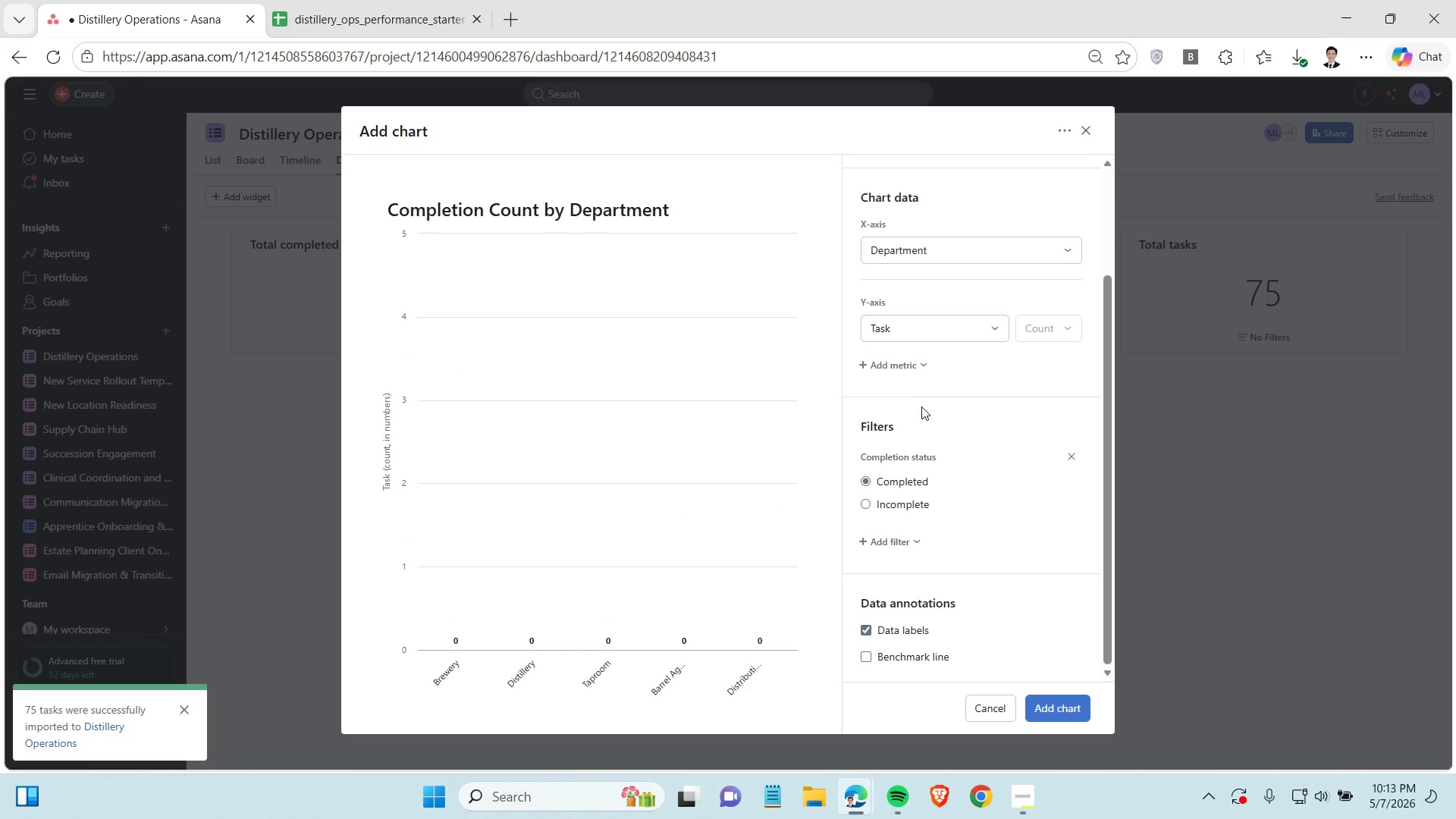 
left_click([869, 507])
 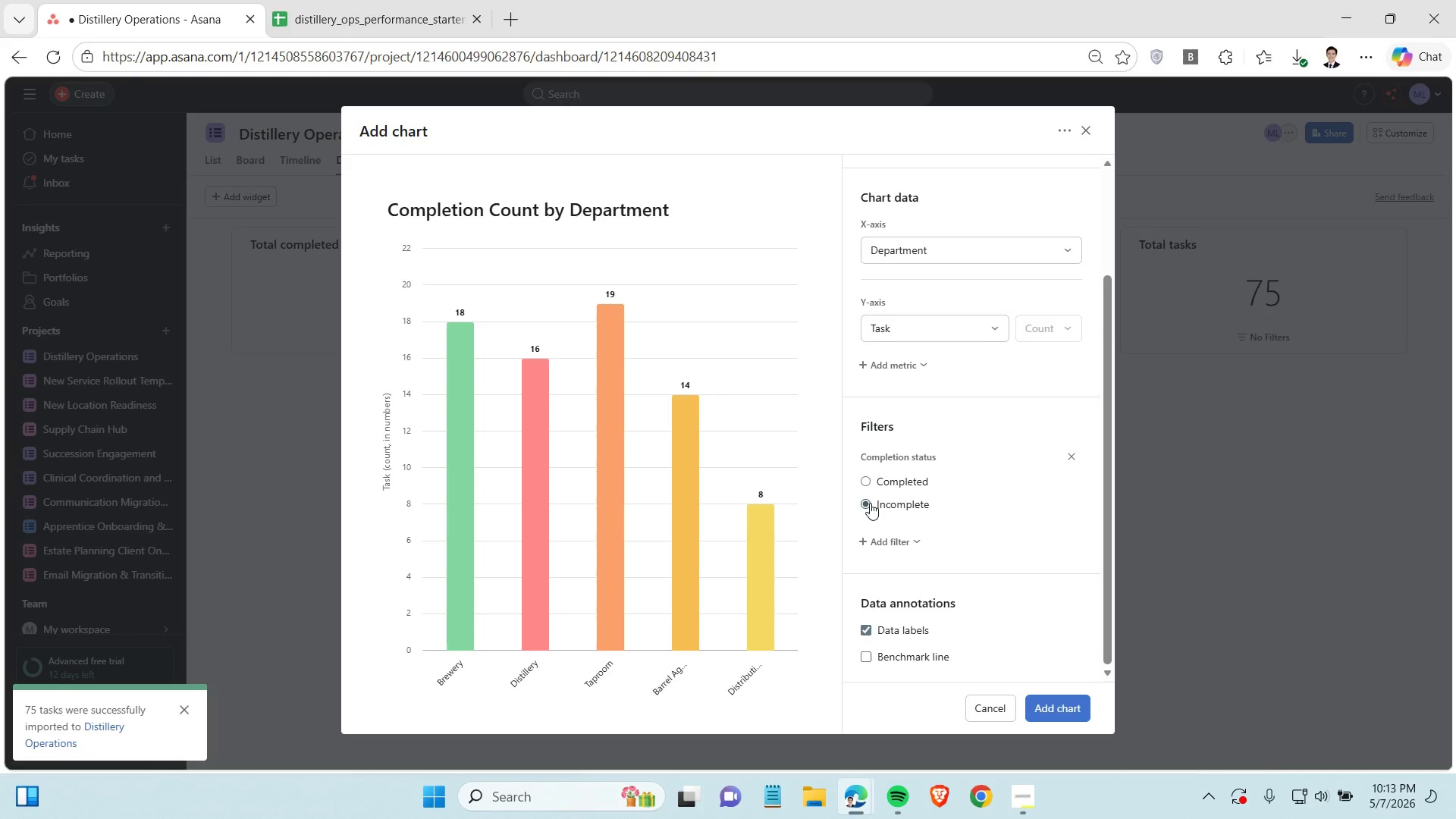 
wait(11.27)
 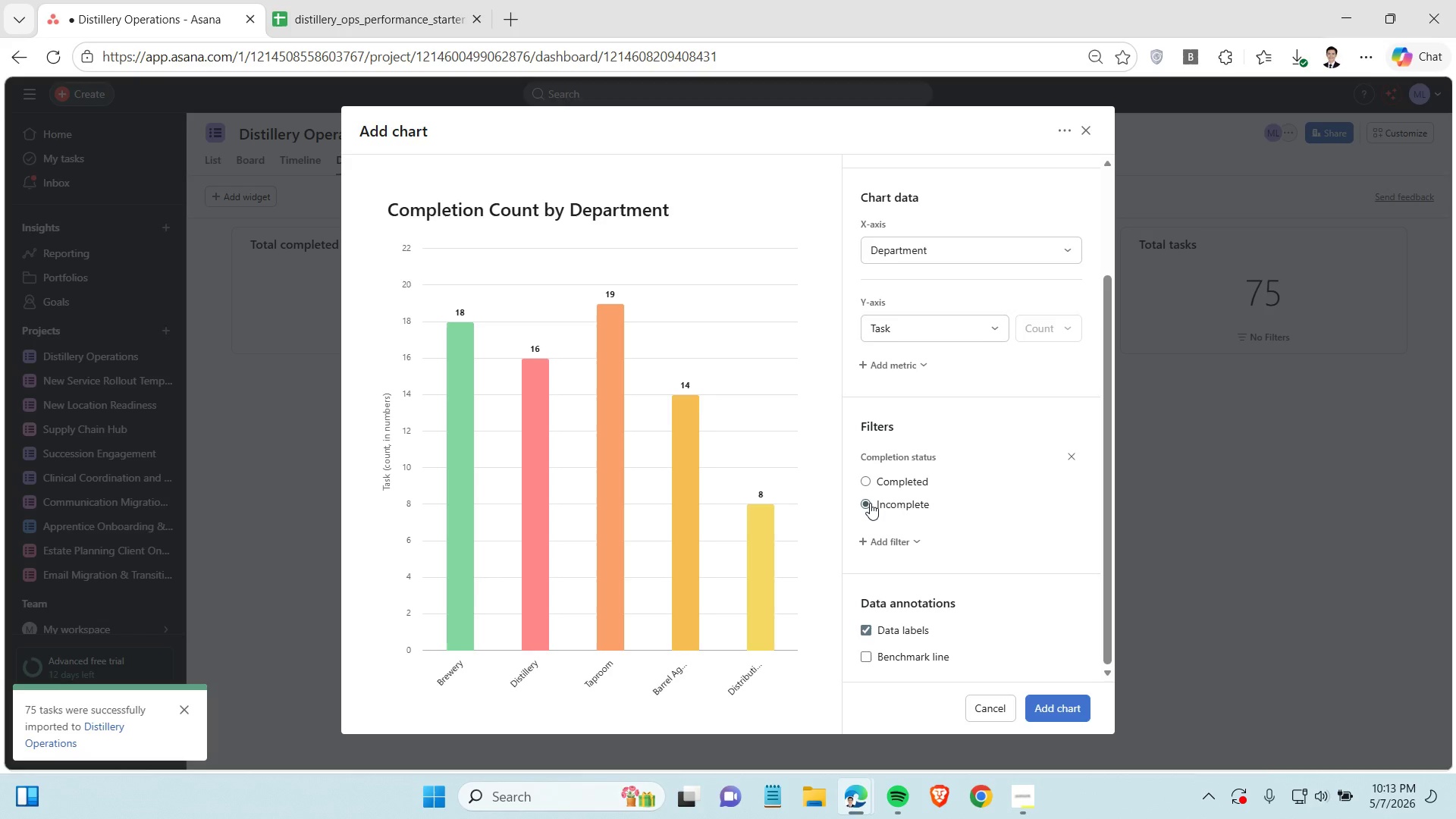 
left_click([866, 485])
 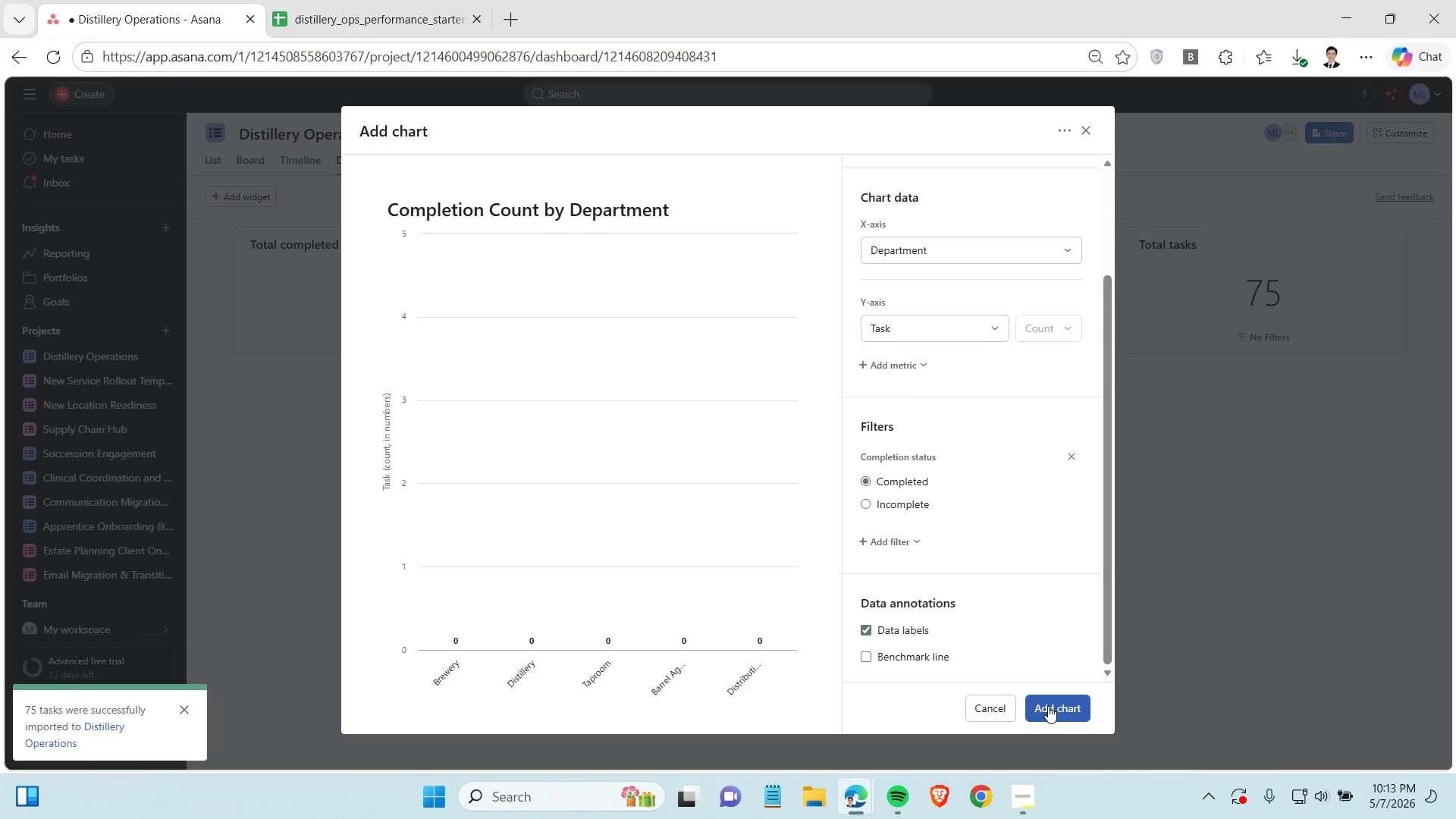 
wait(10.19)
 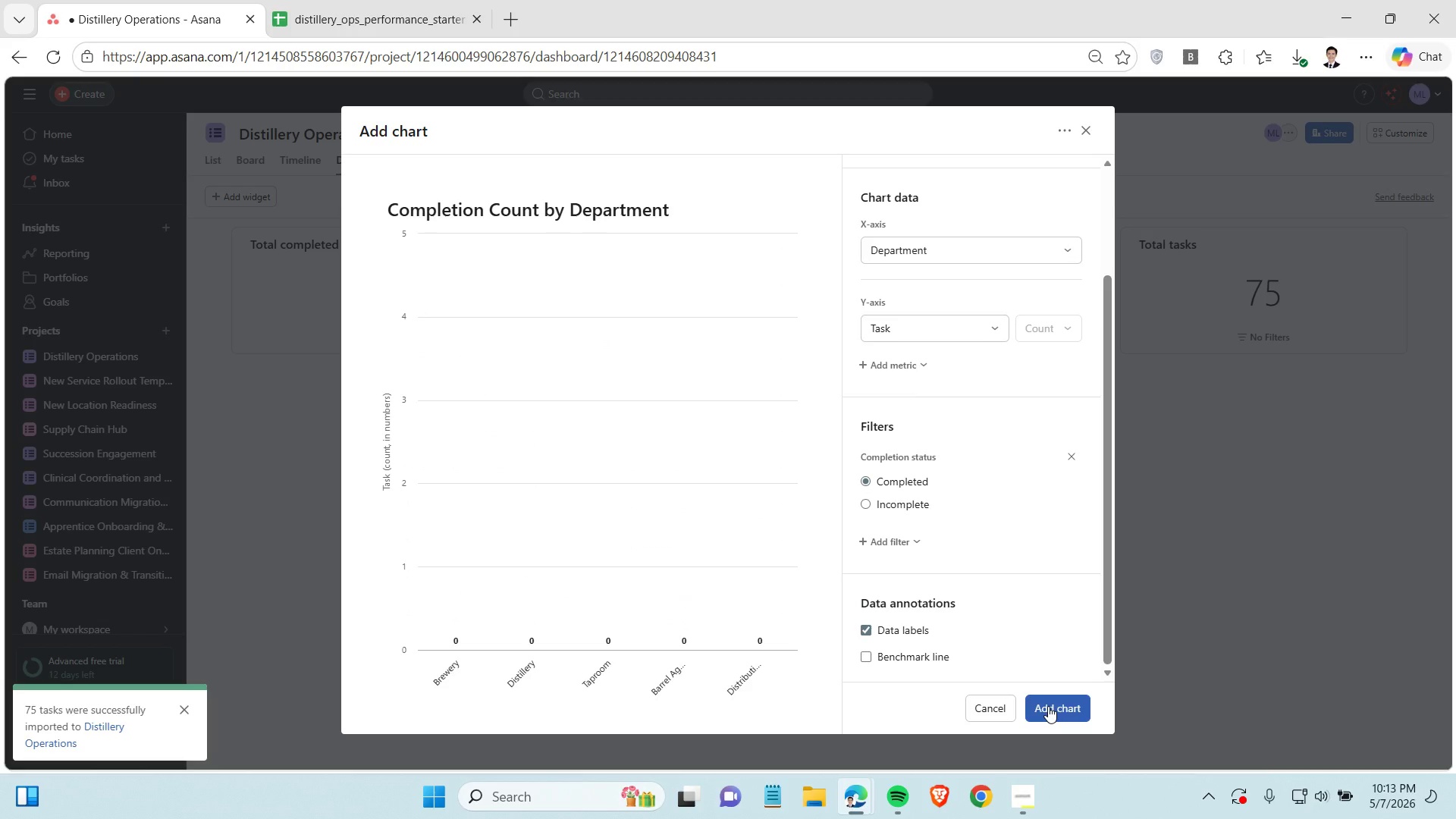 
left_click([1048, 706])
 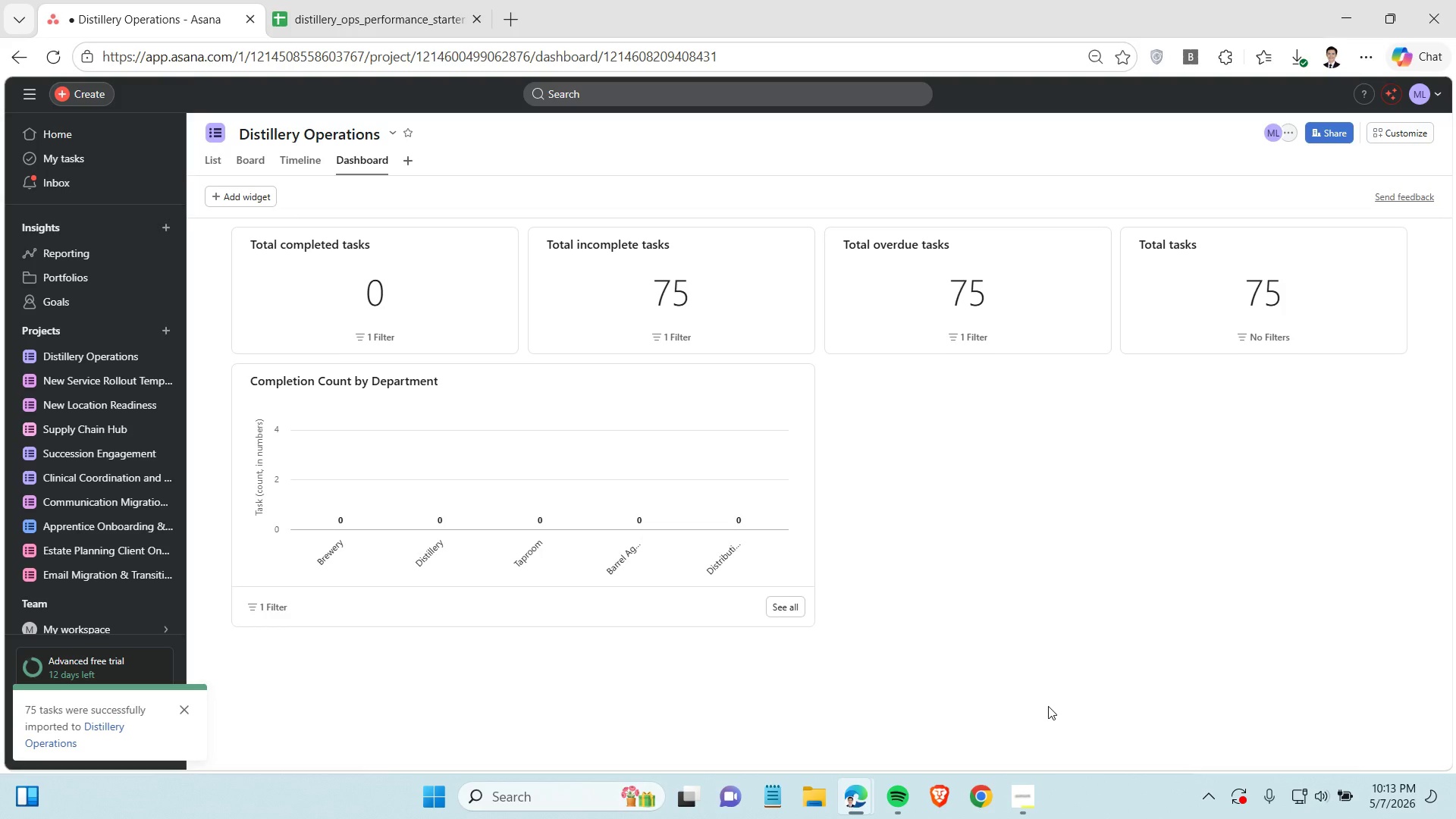 
left_click([1019, 812])